 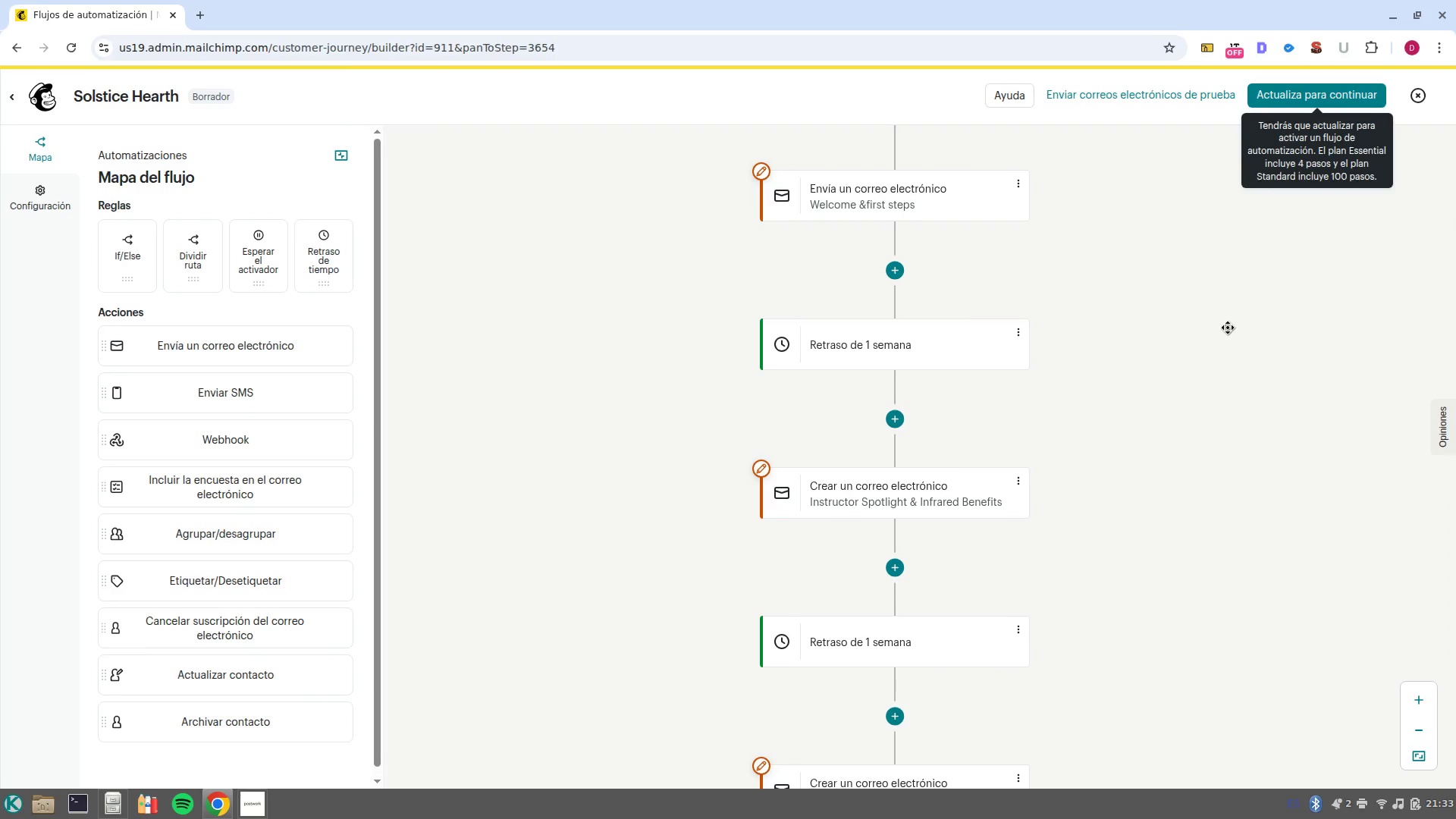 
left_click_drag(start_coordinate=[1197, 456], to_coordinate=[1199, 376])
 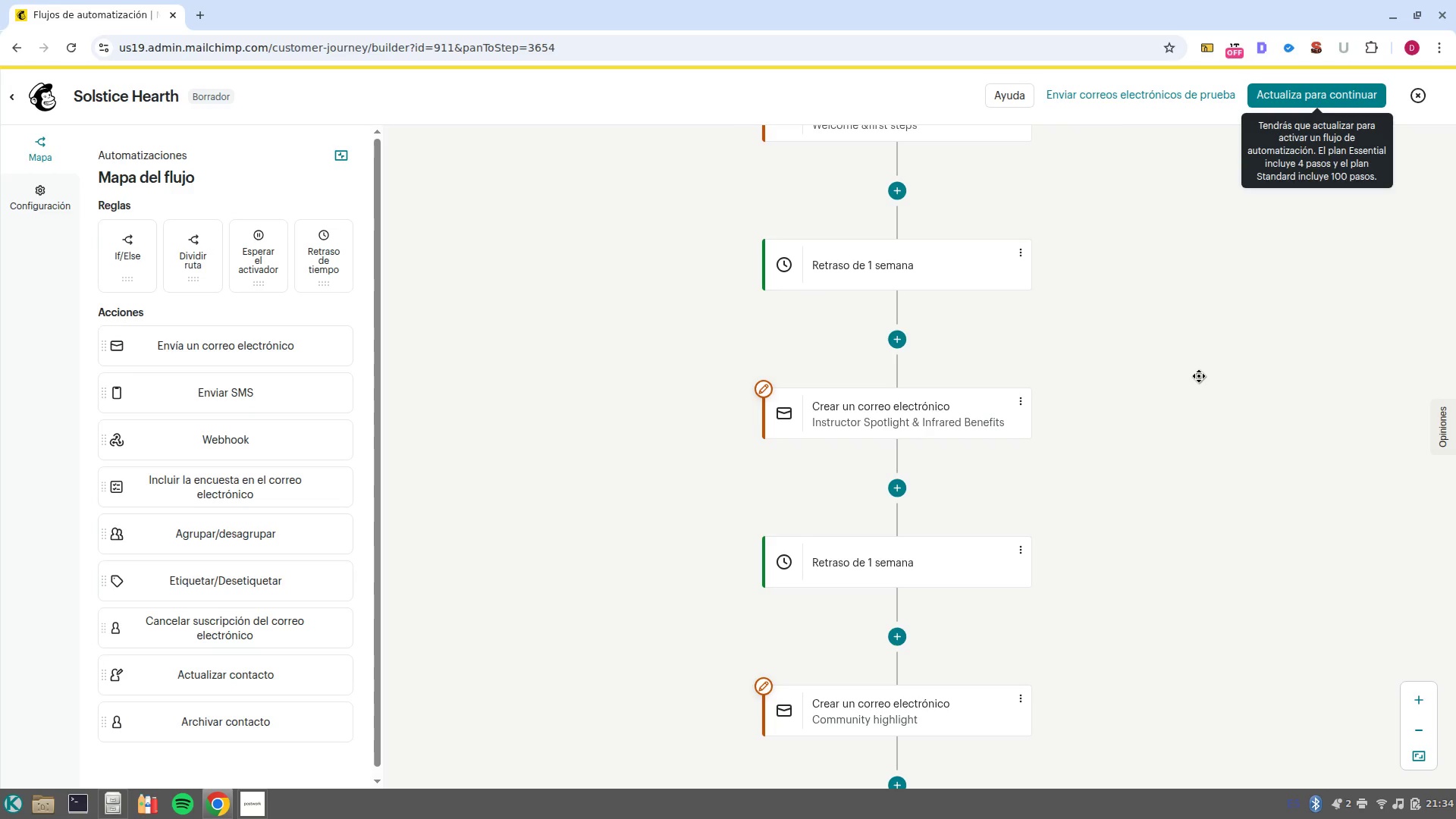 
wait(59.11)
 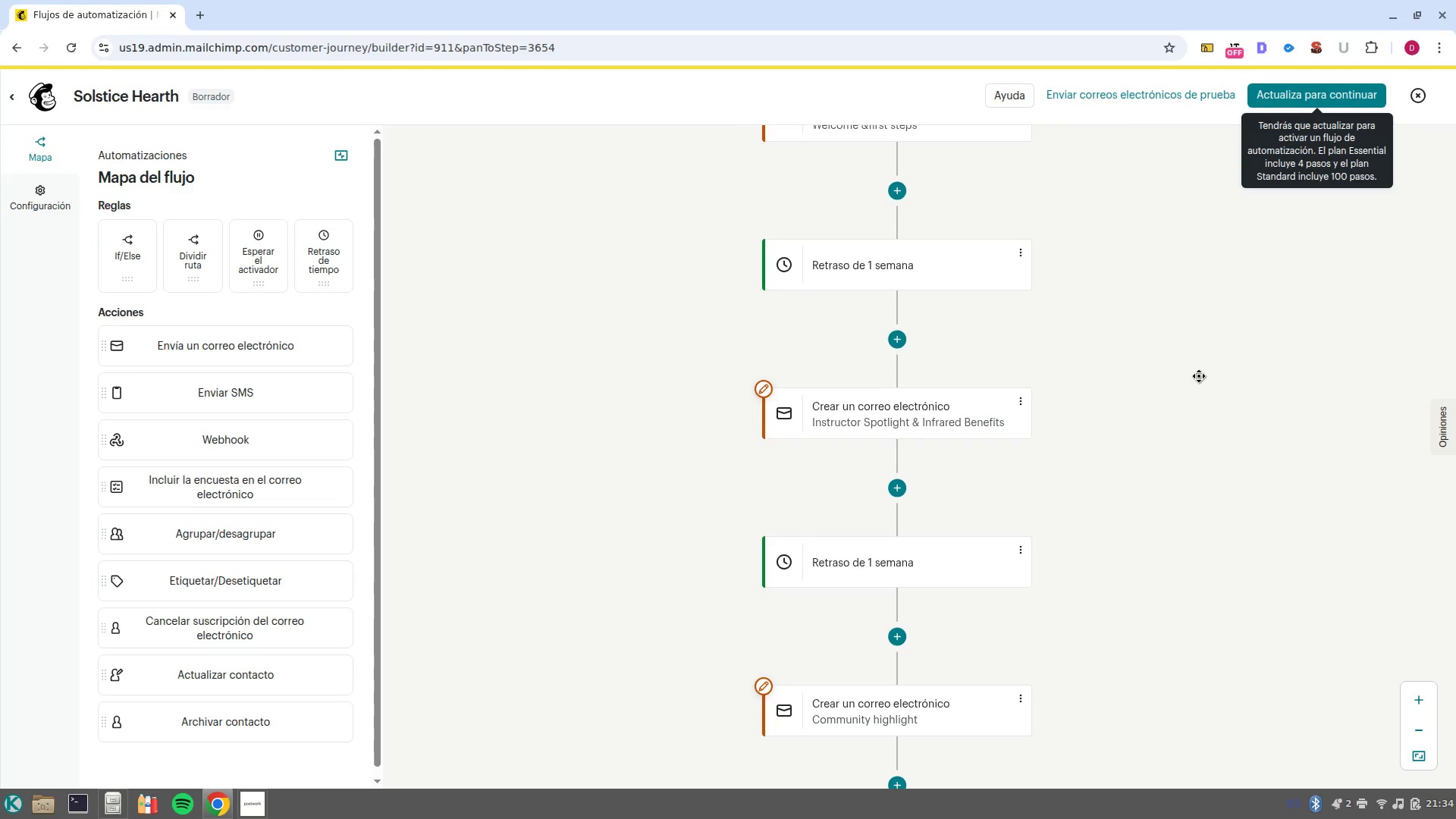 
scroll: coordinate [1003, 467], scroll_direction: up, amount: 2.0
 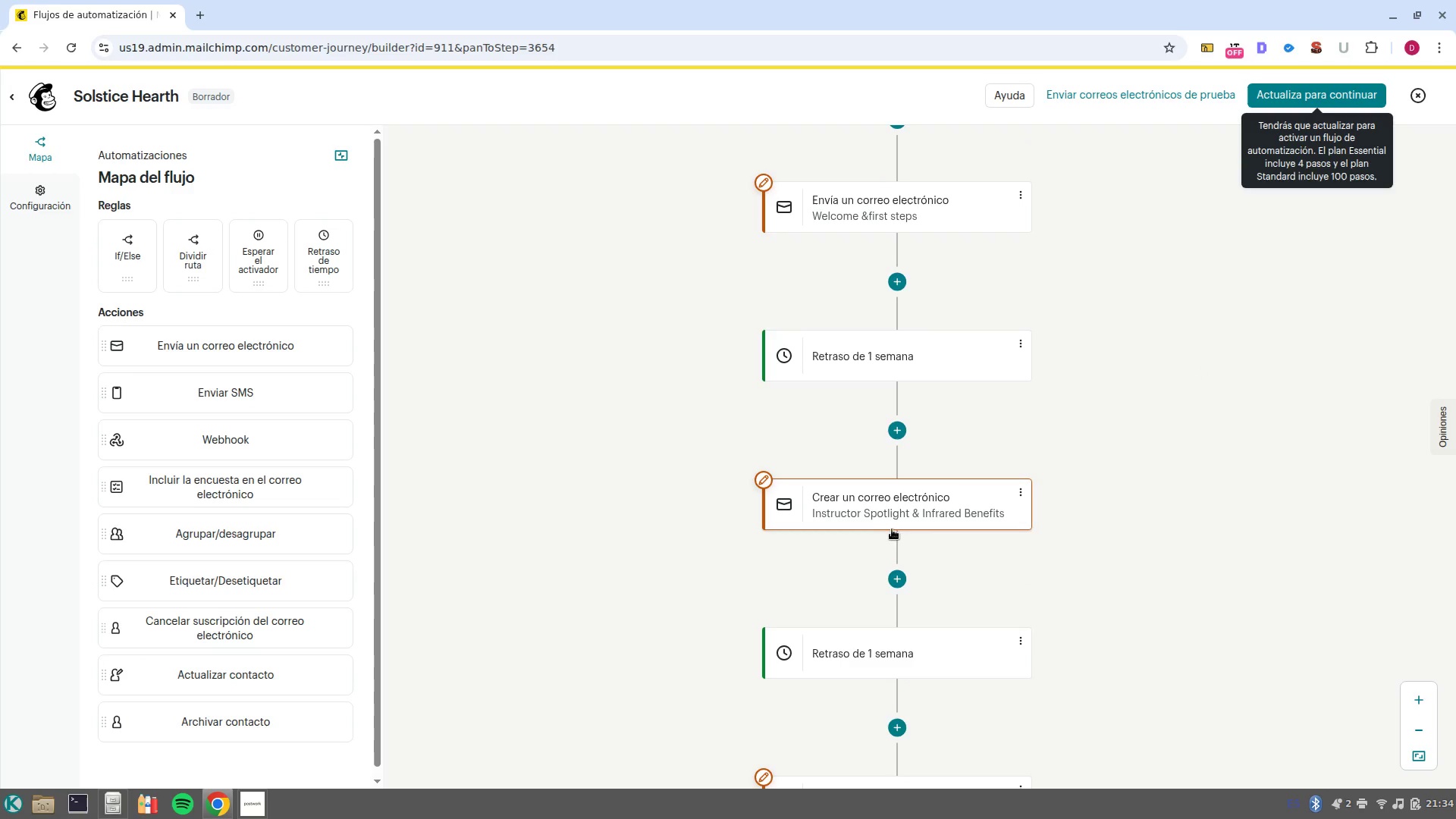 
left_click([896, 523])
 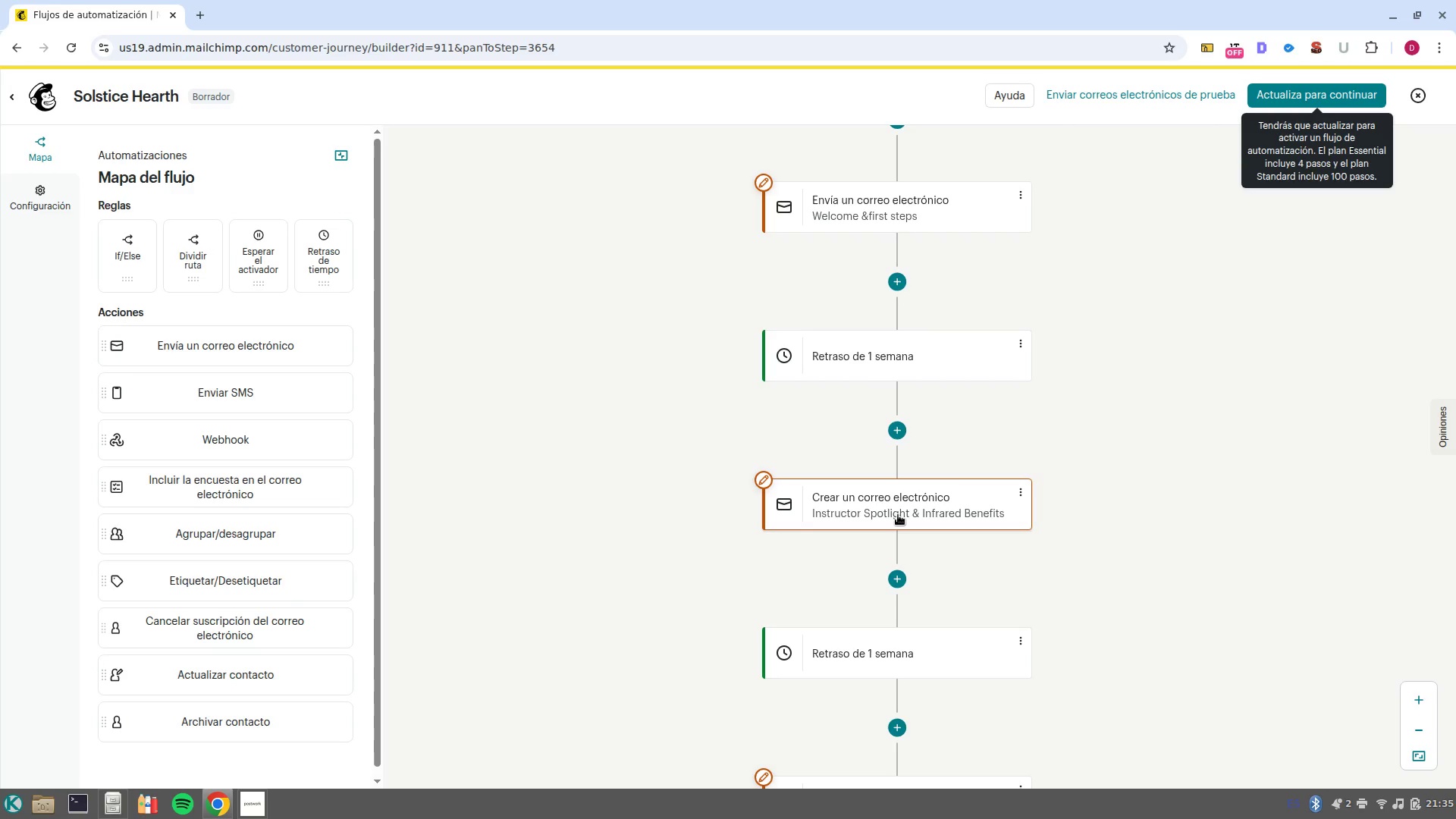 
wait(49.61)
 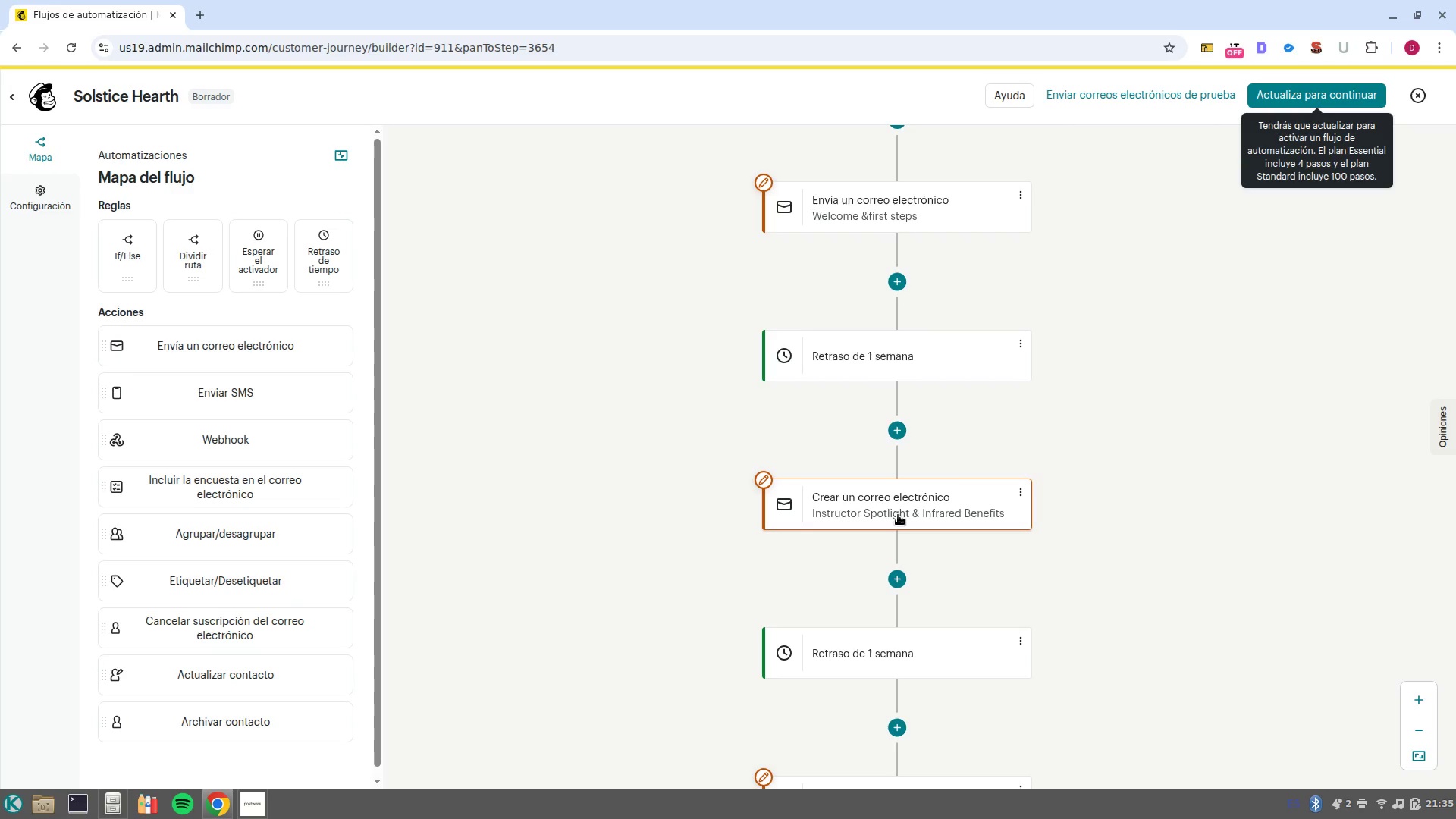 
left_click([949, 513])
 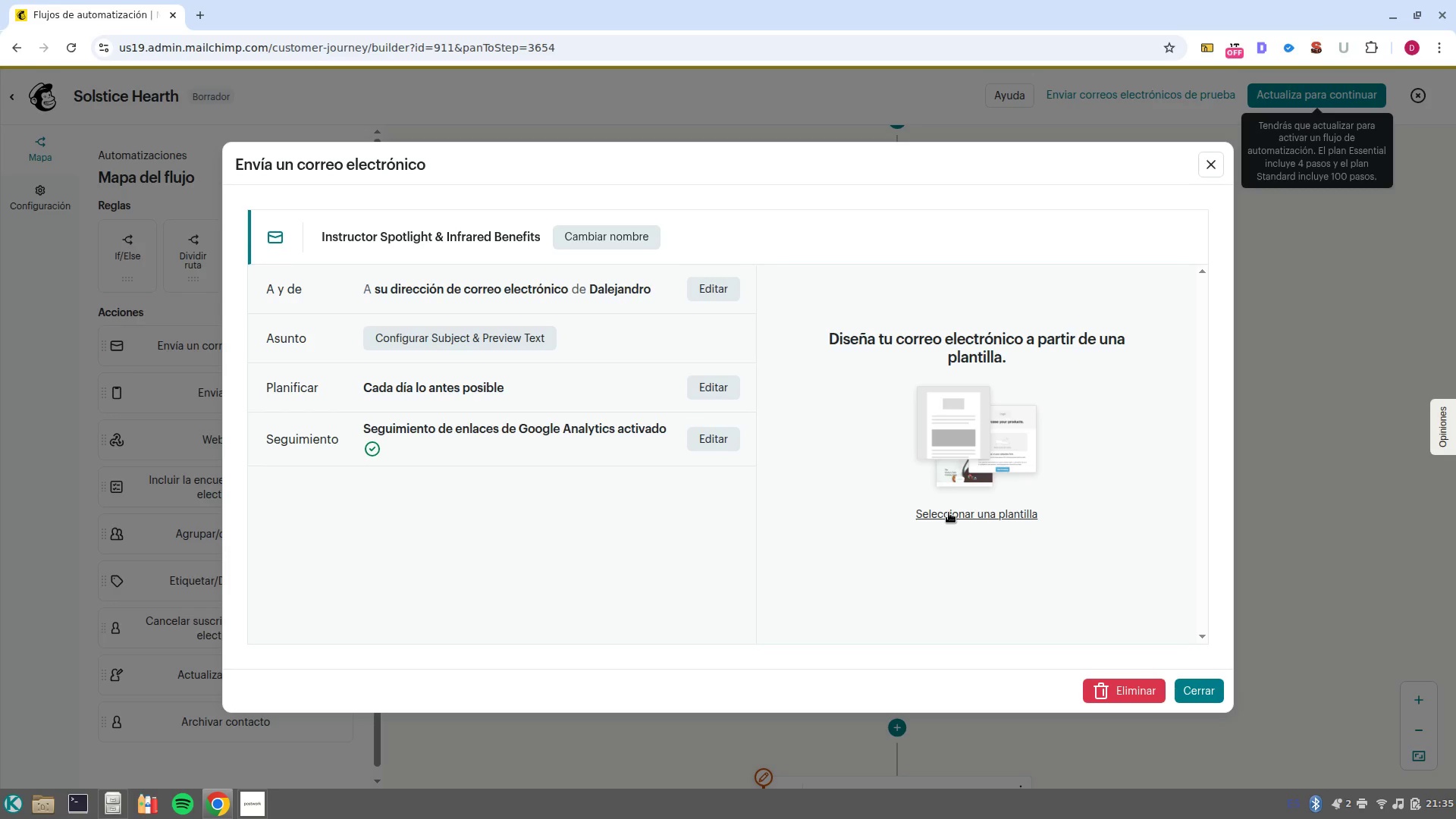 
wait(22.6)
 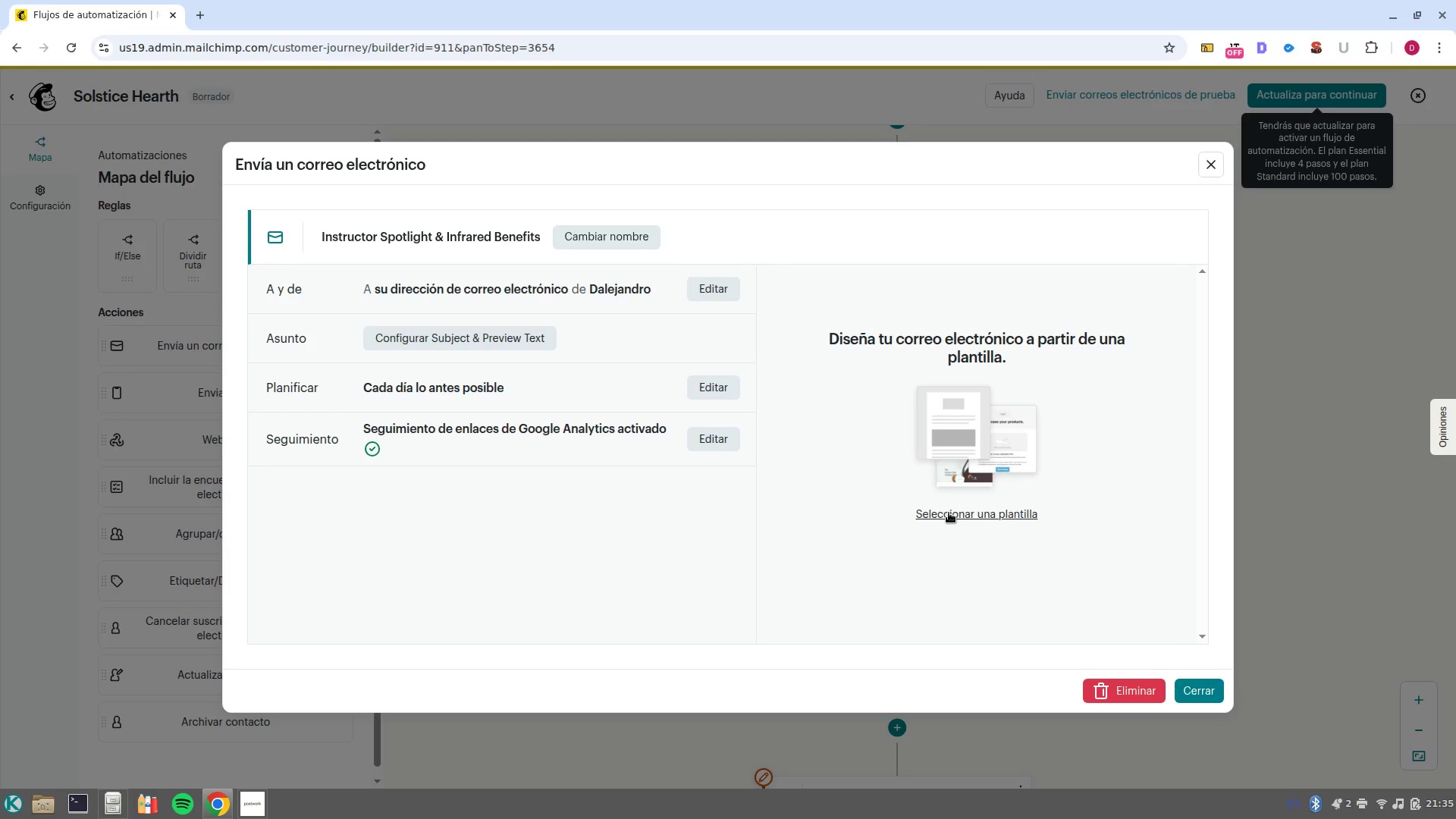 
left_click([491, 337])
 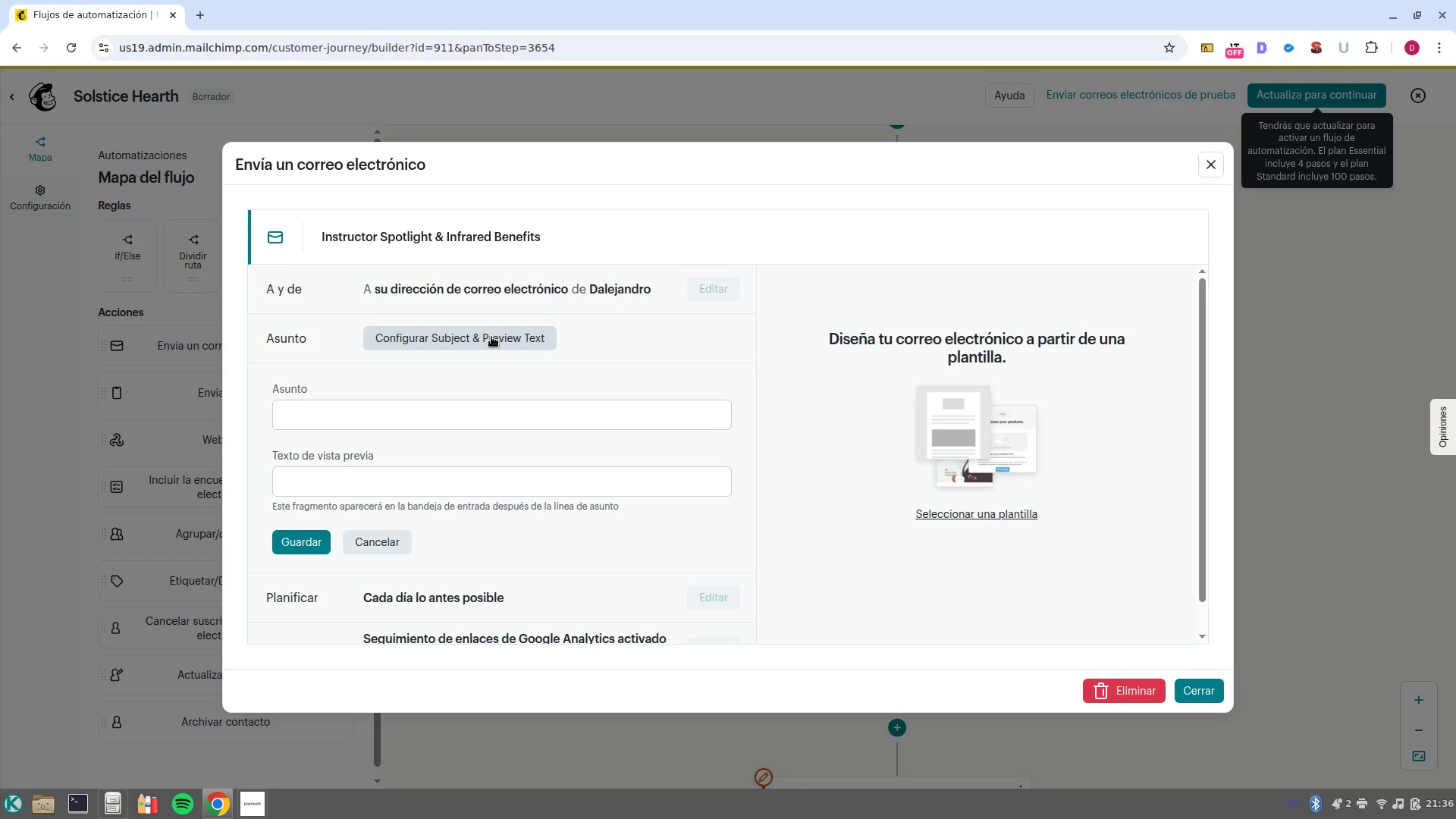 
wait(15.27)
 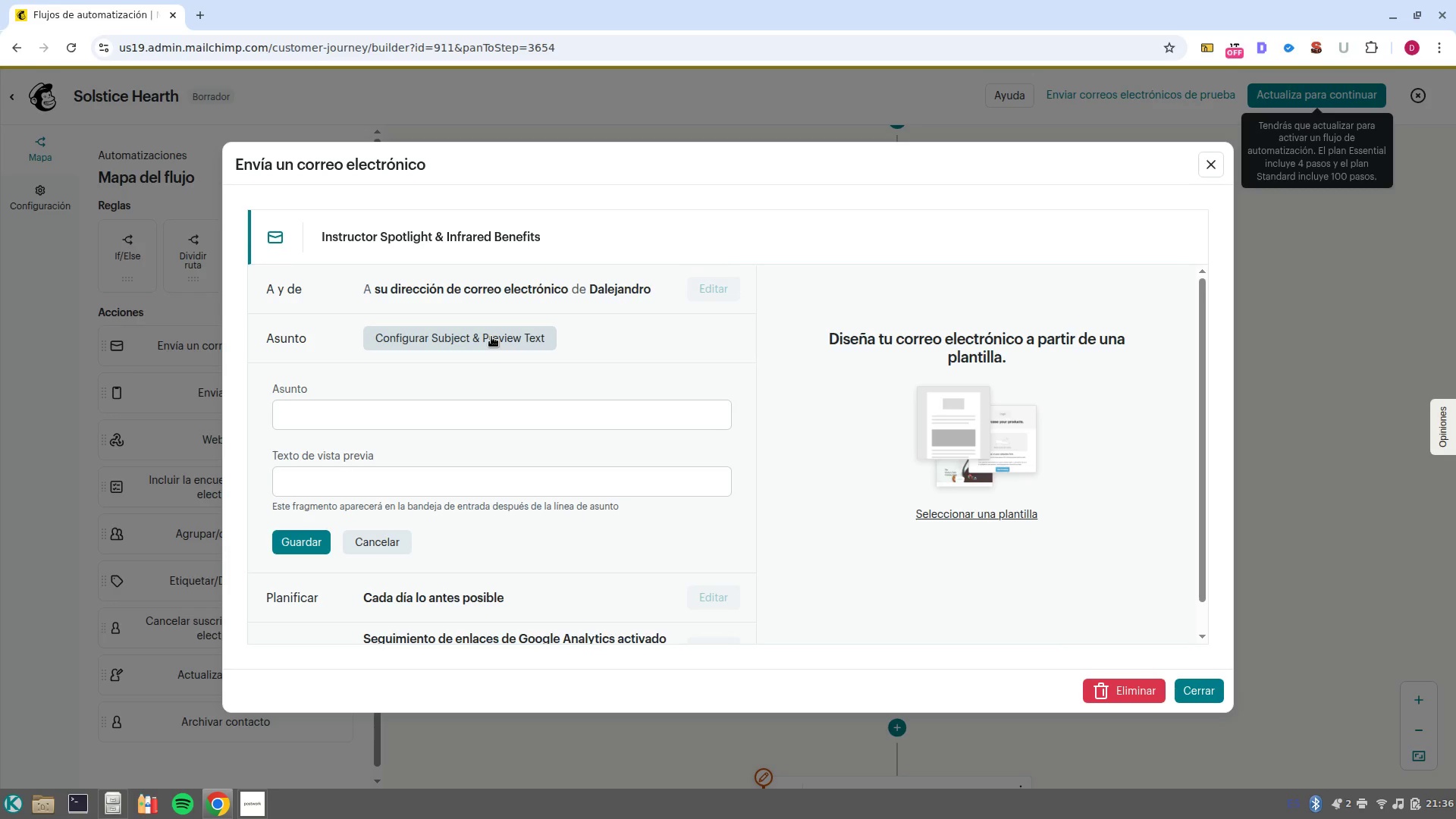 
left_click([469, 420])
 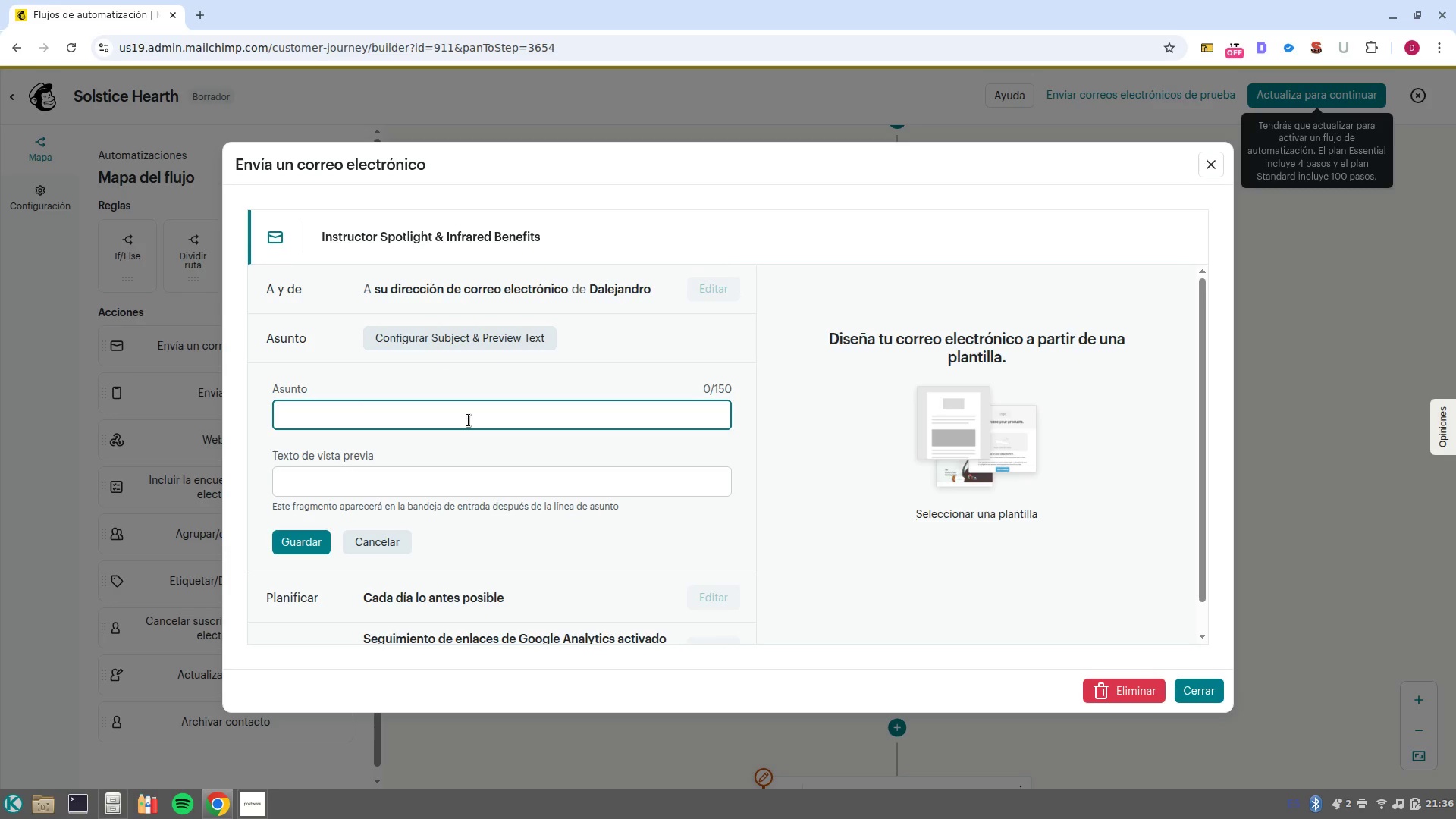 
type(why)
 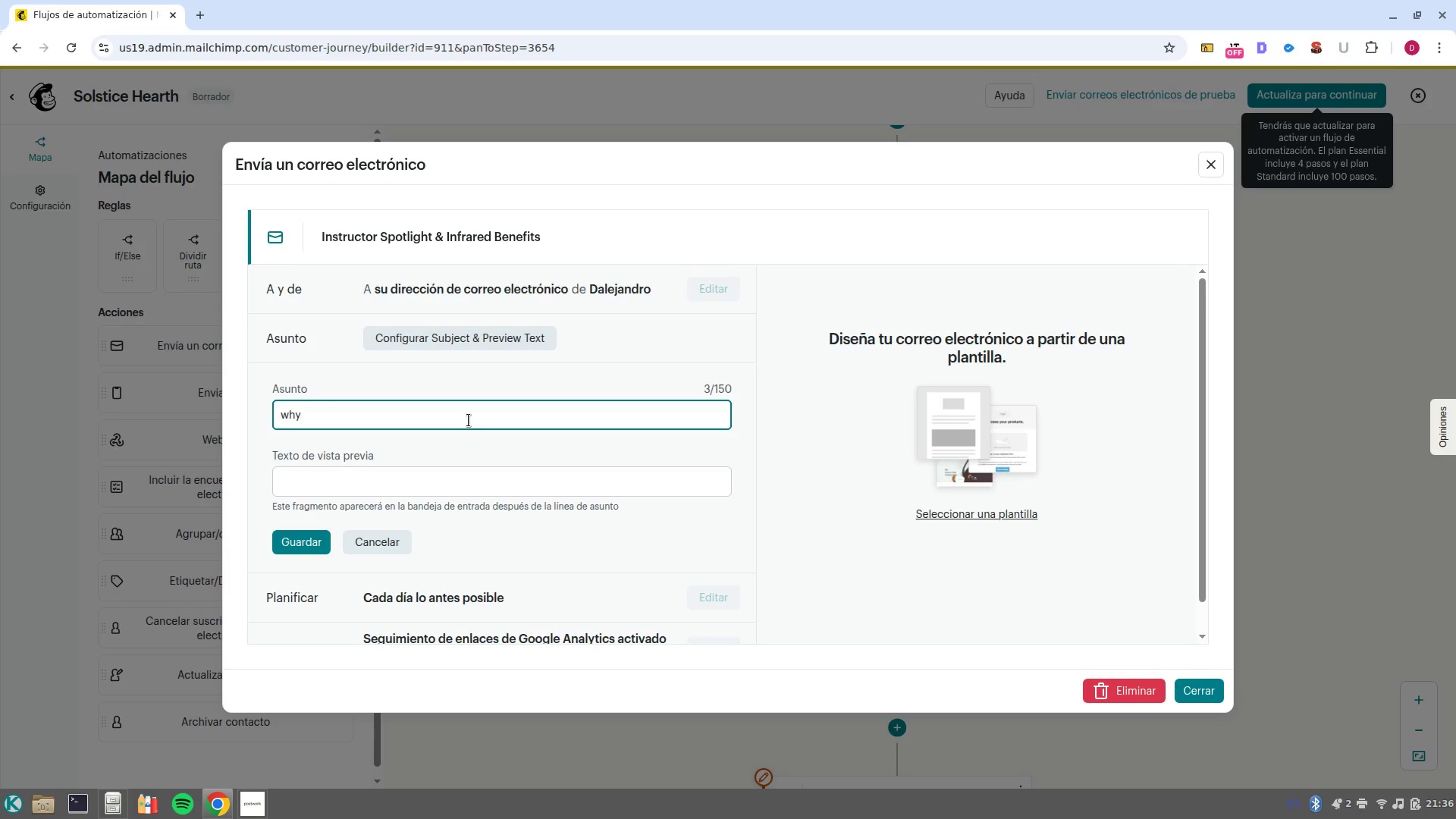 
key(Control+ControlLeft)
 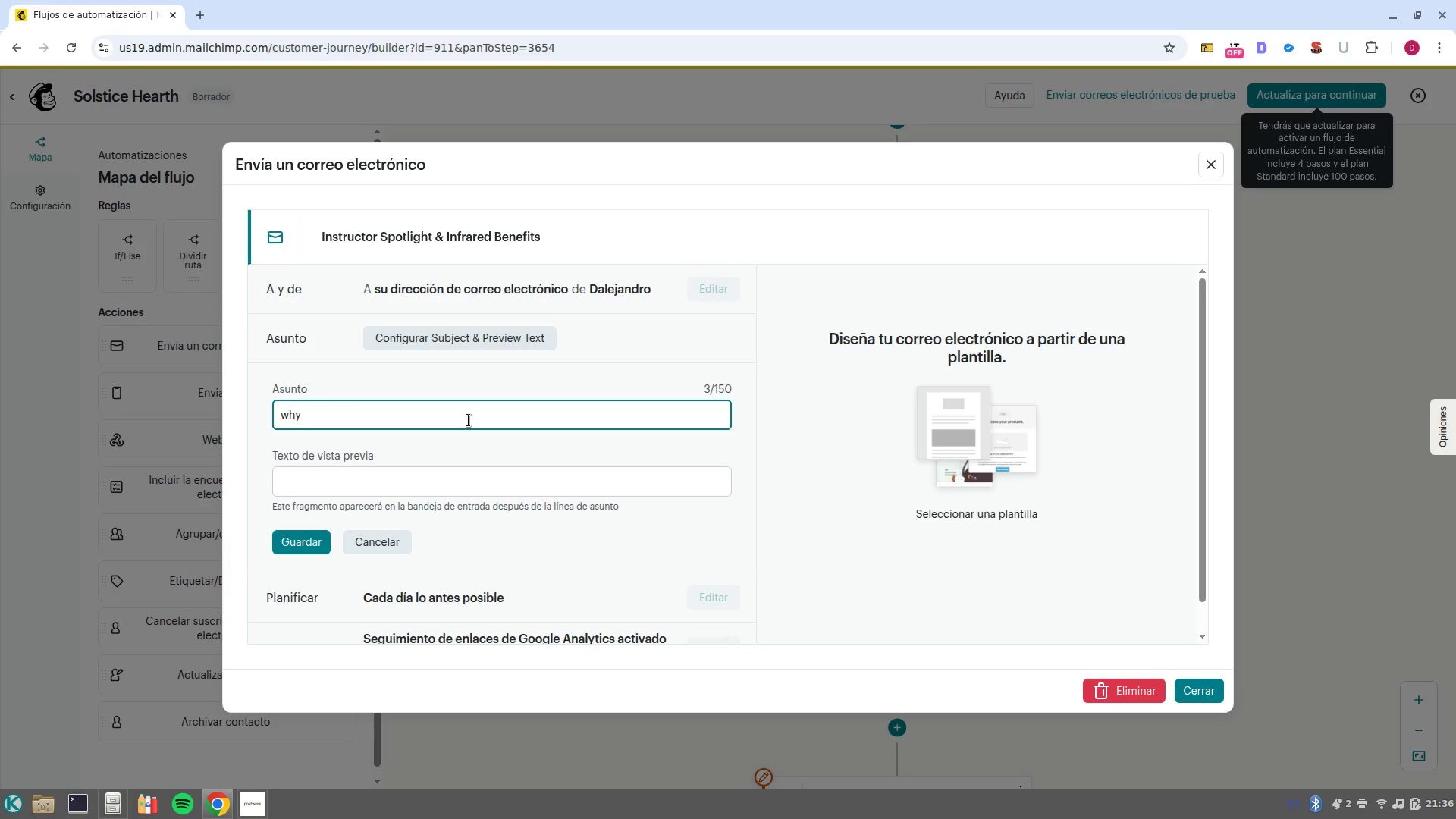 
key(Control+ArrowLeft)
 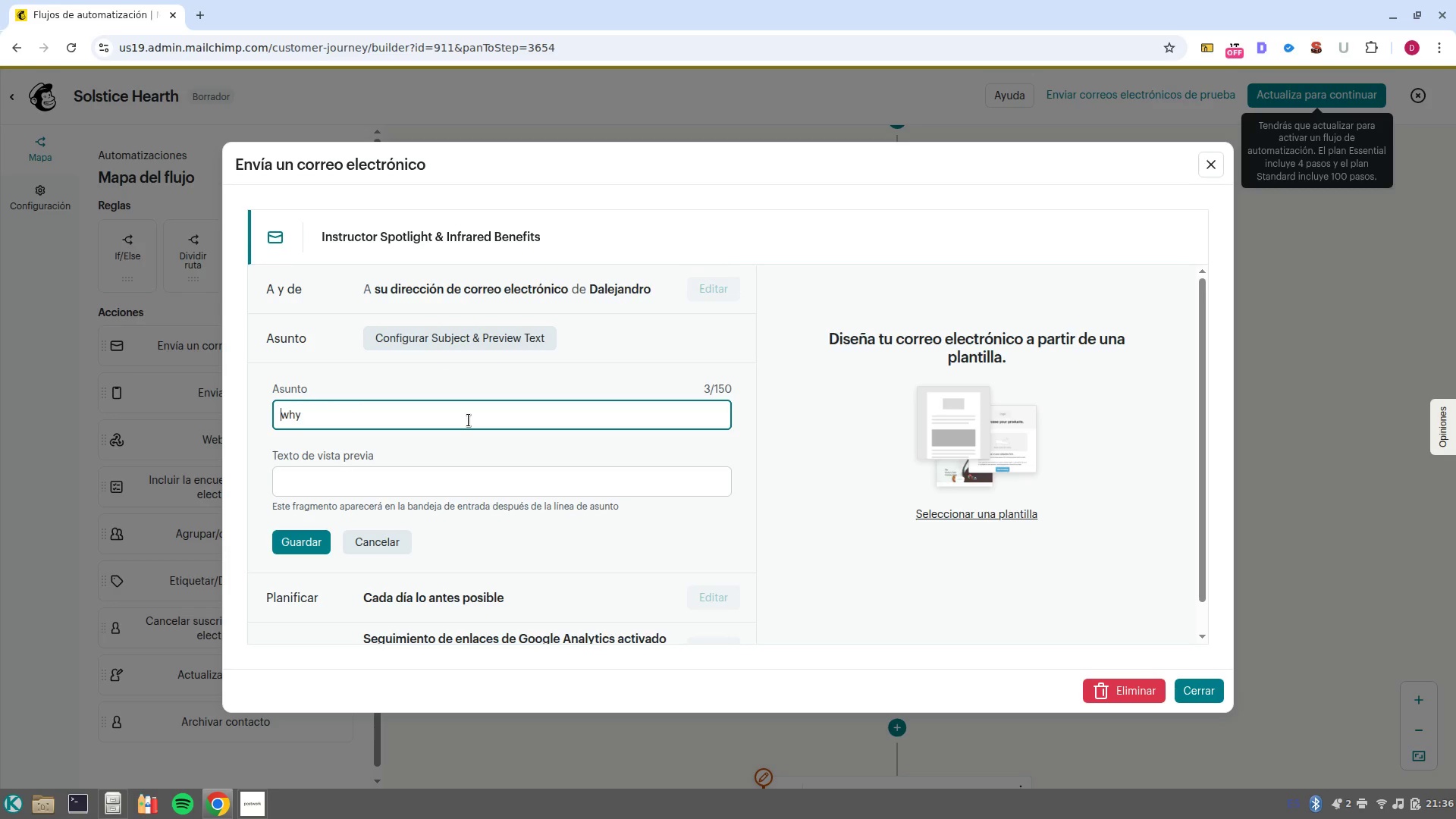 
key(ArrowRight)
 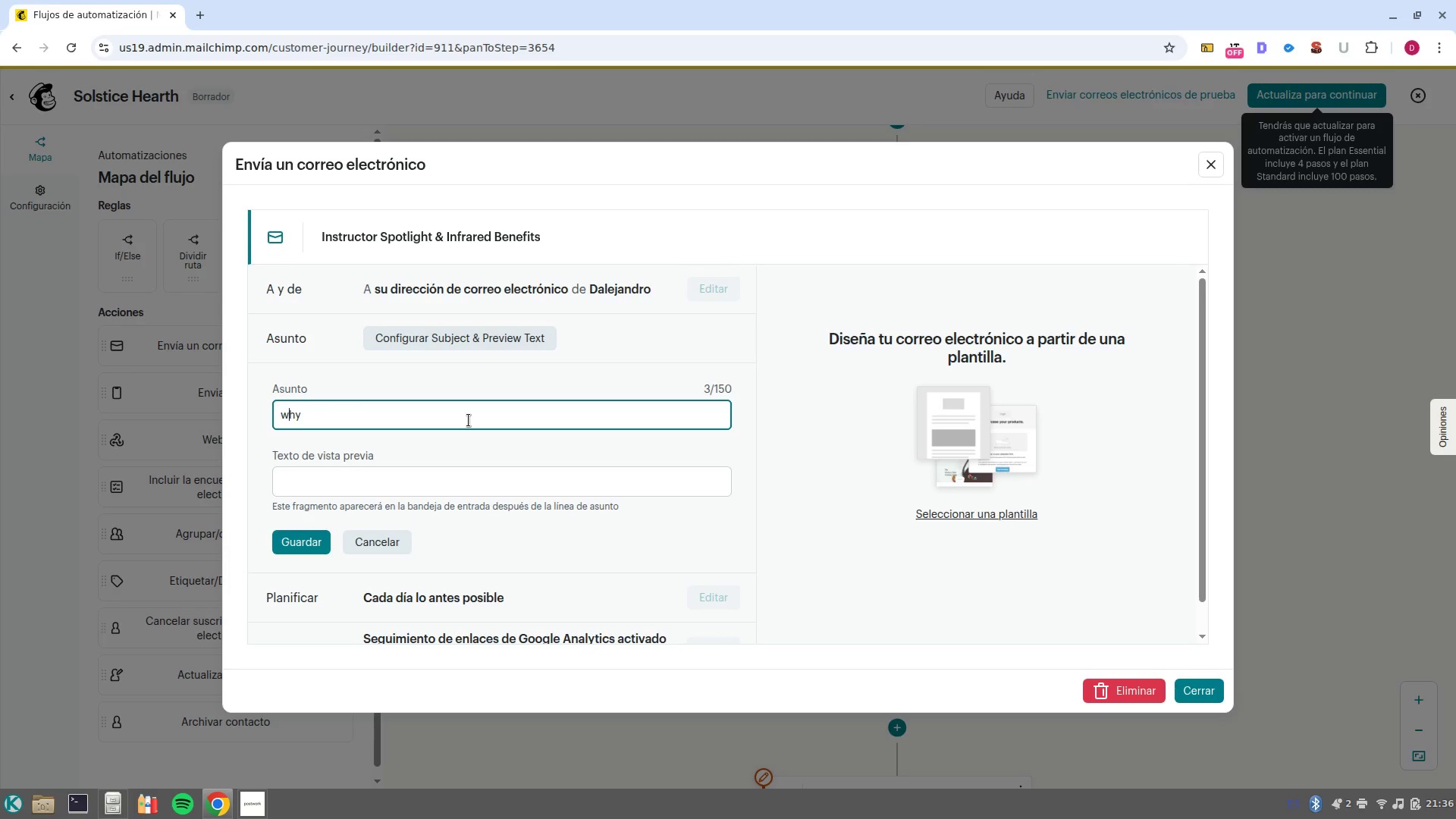 
key(Backspace)
 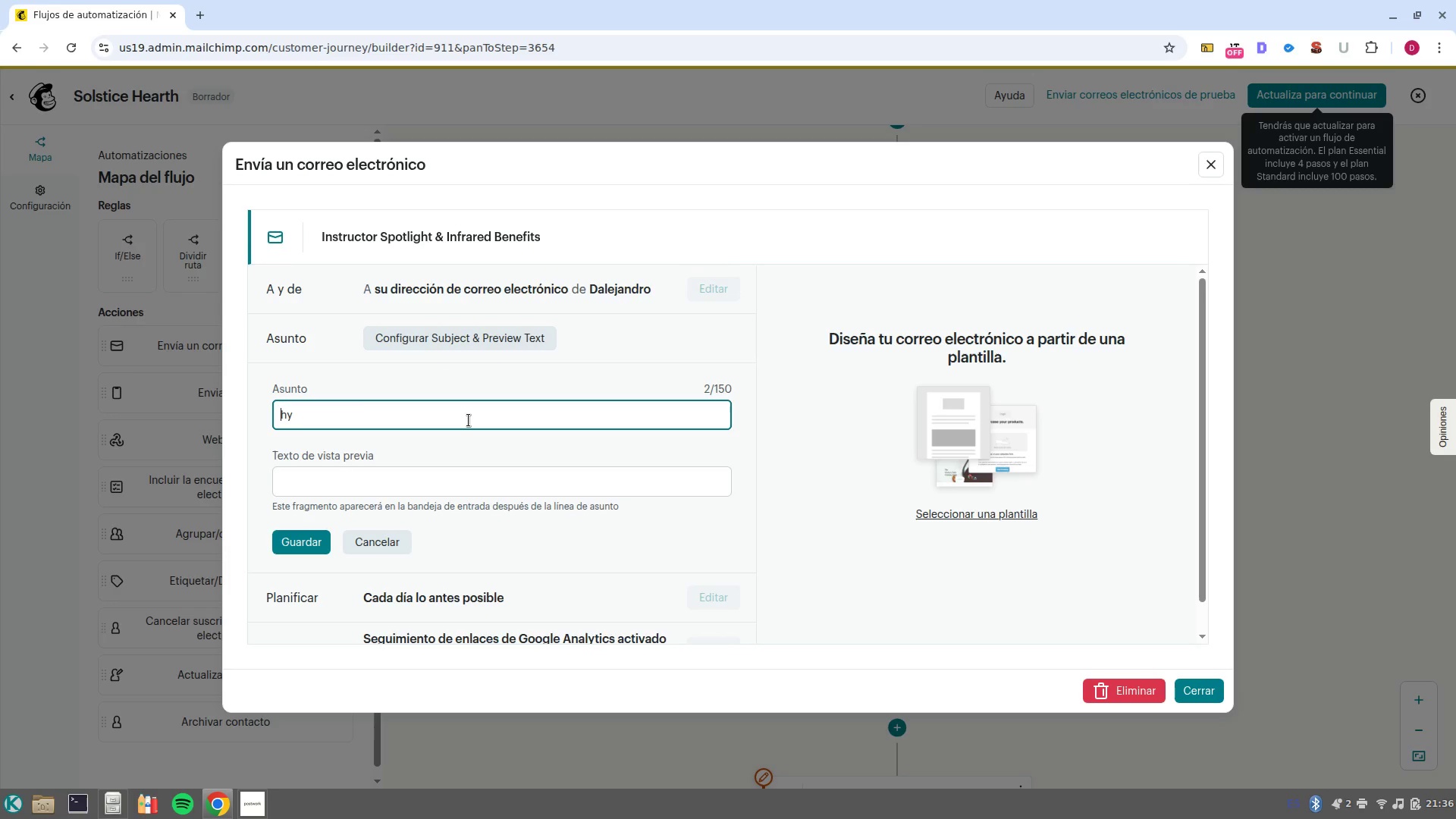 
key(Shift+W)
 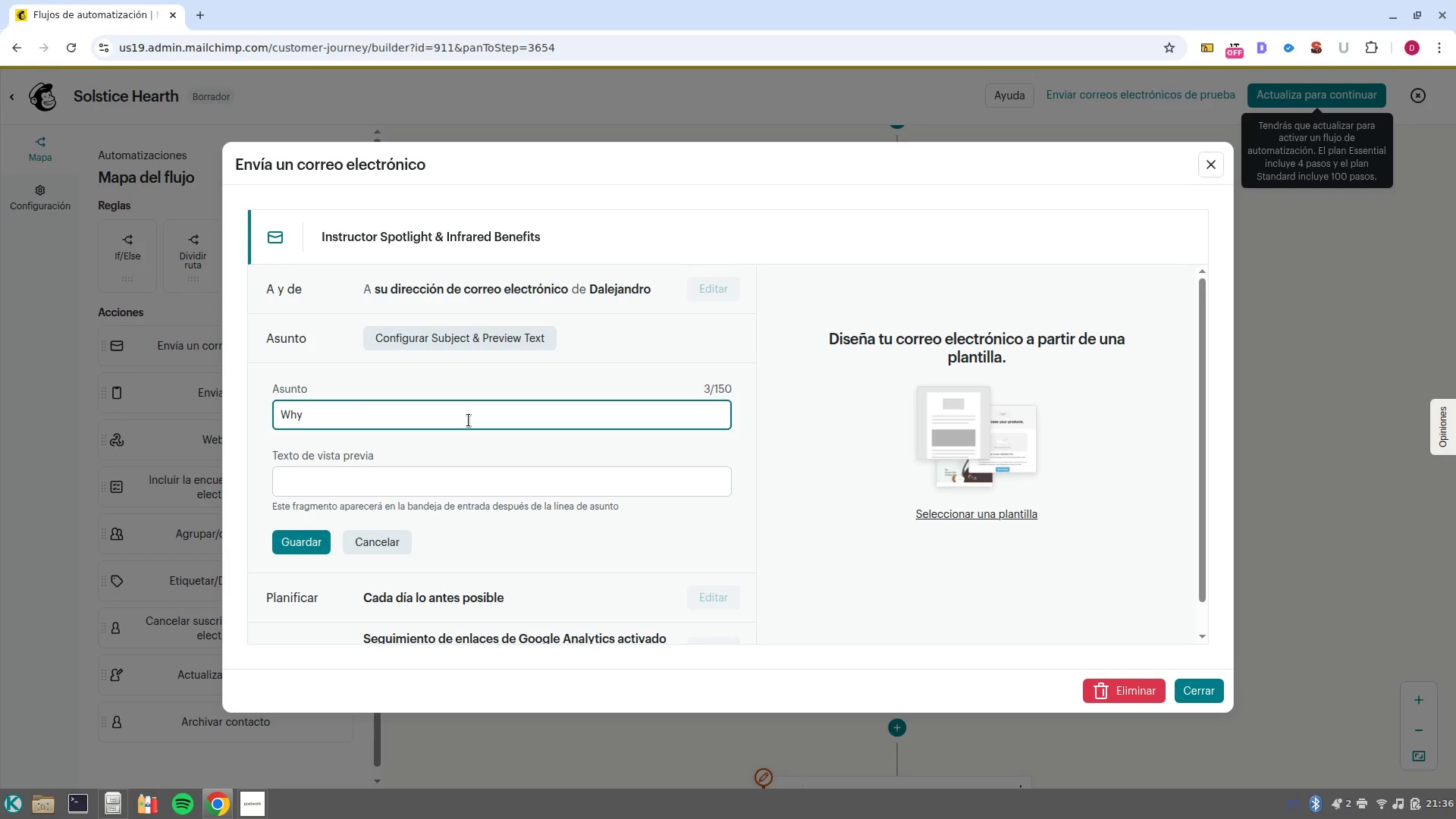 
key(Control+ArrowRight)
 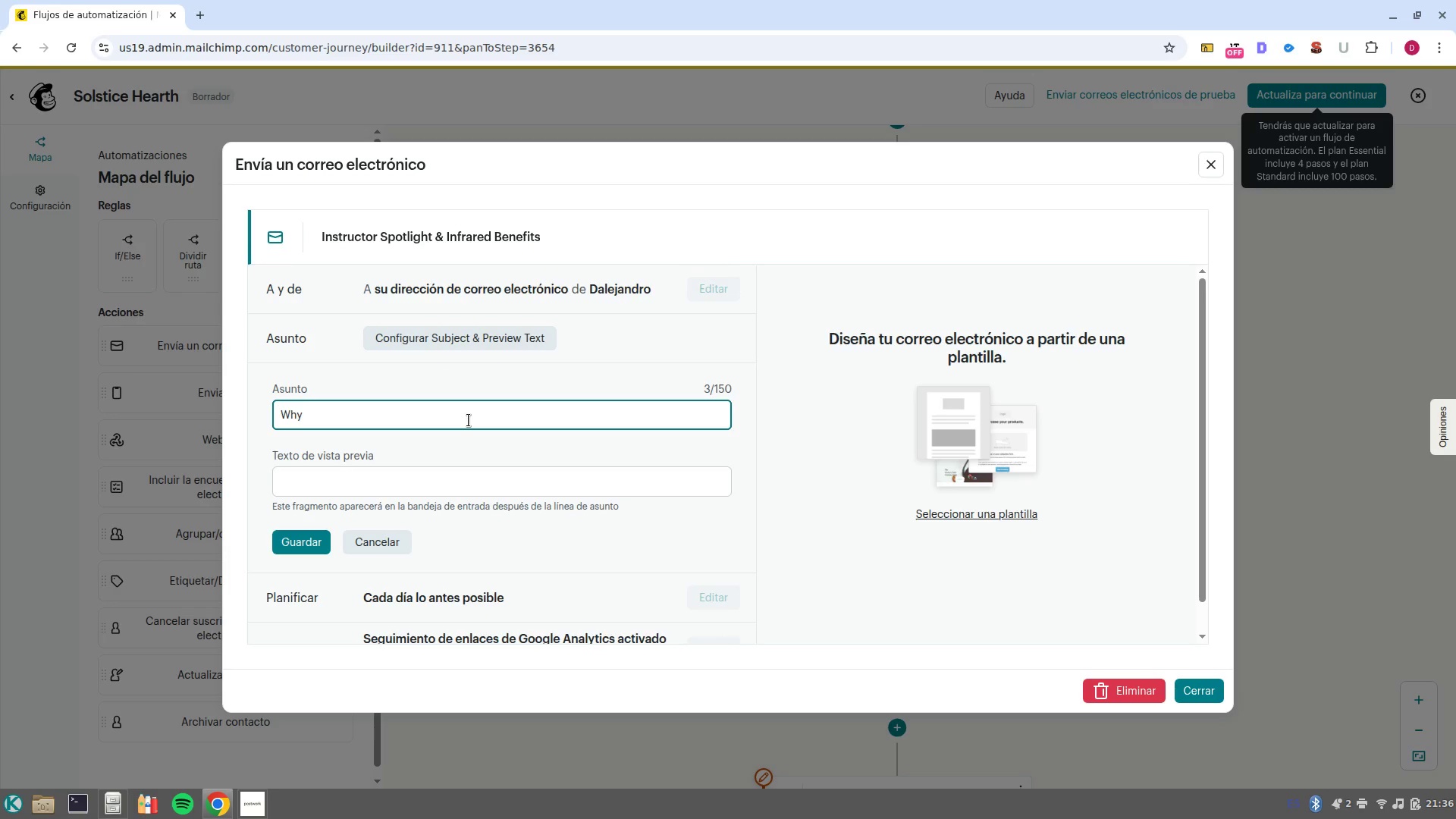 
type( we turn up the heat, }1FNAME1})
 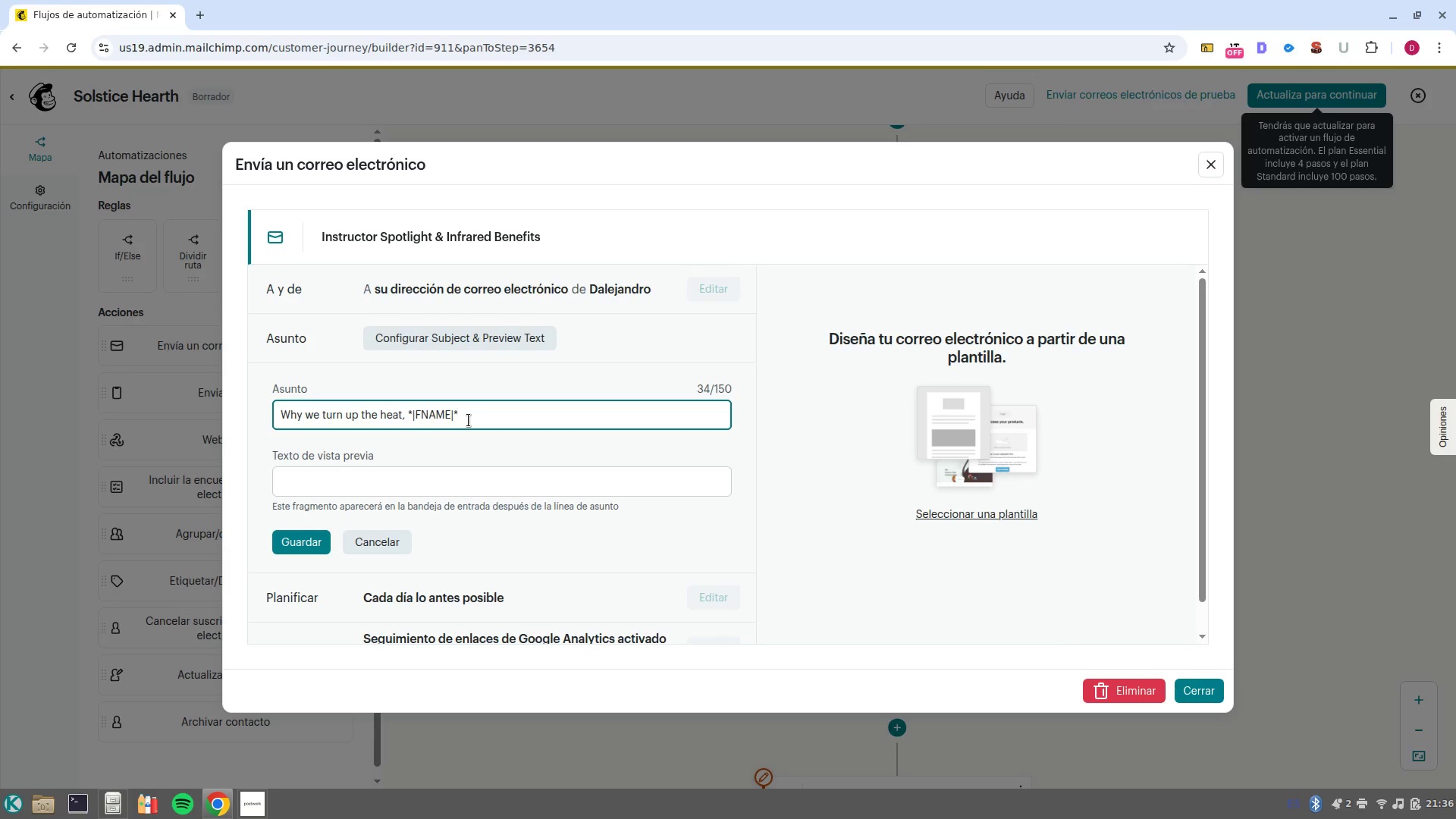 
hold_key(key=AltRight, duration=1.25)
 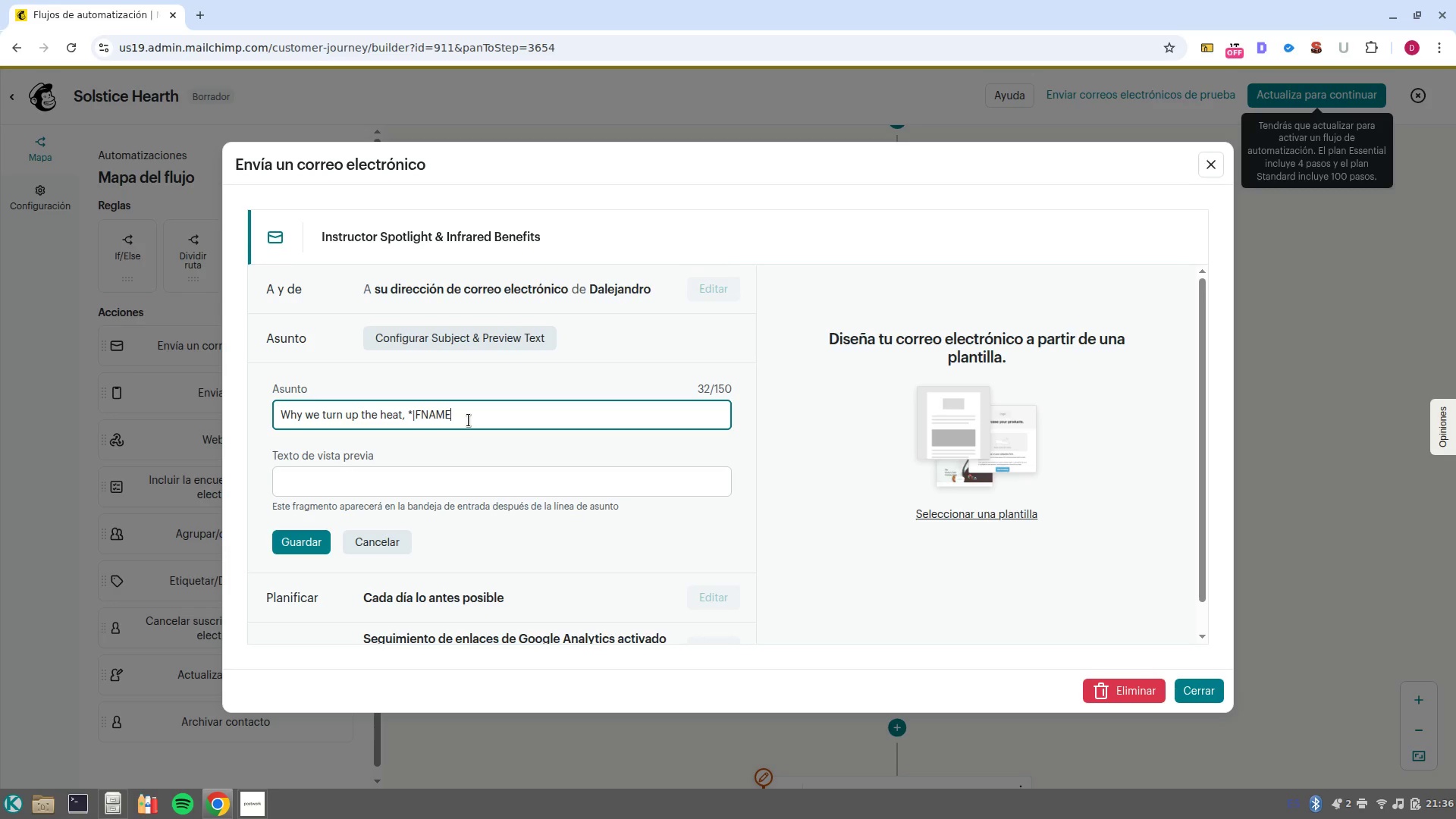 
hold_key(key=AltRight, duration=0.47)
 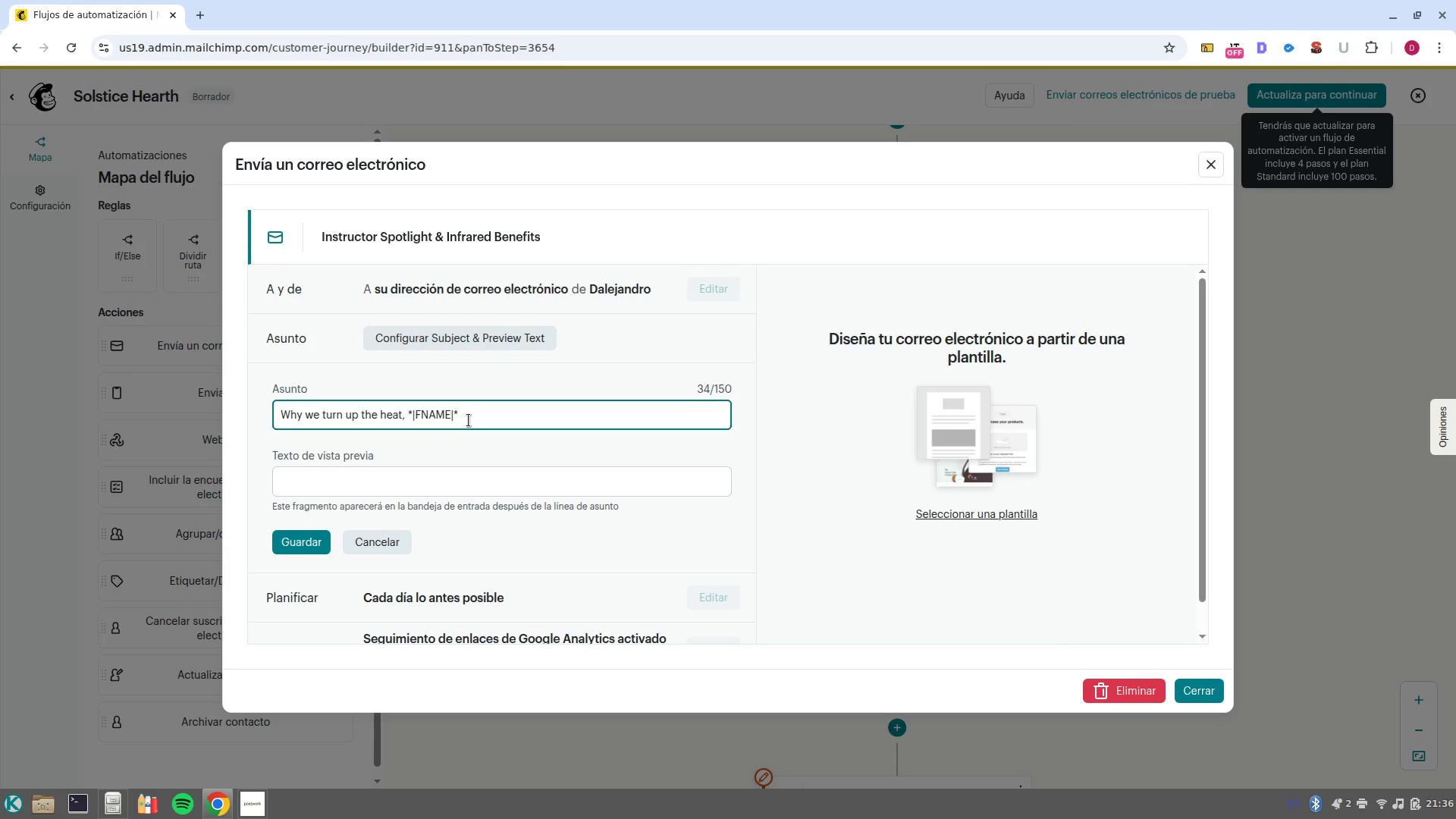 
left_click([293, 550])
 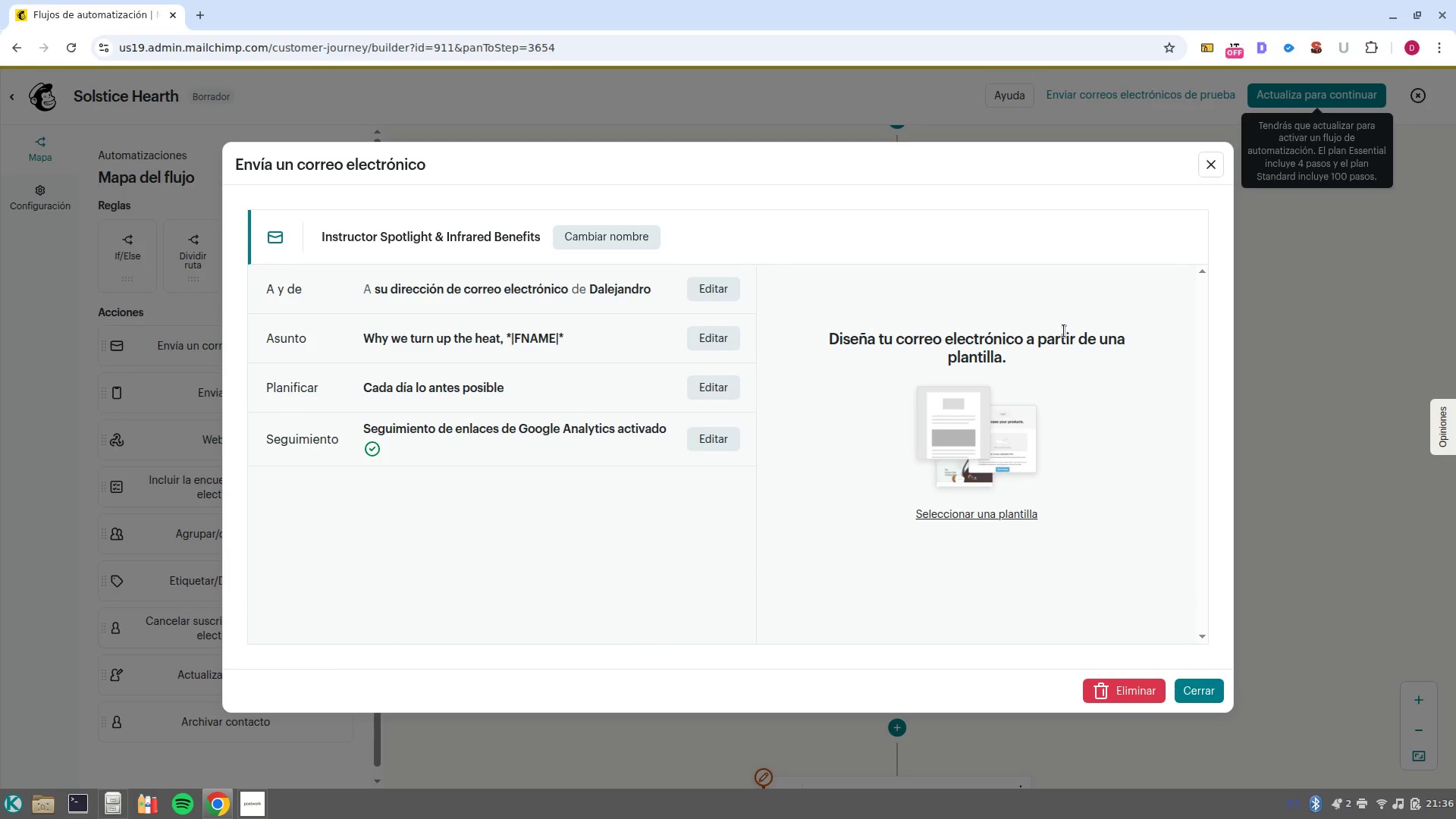 
left_click([1017, 518])
 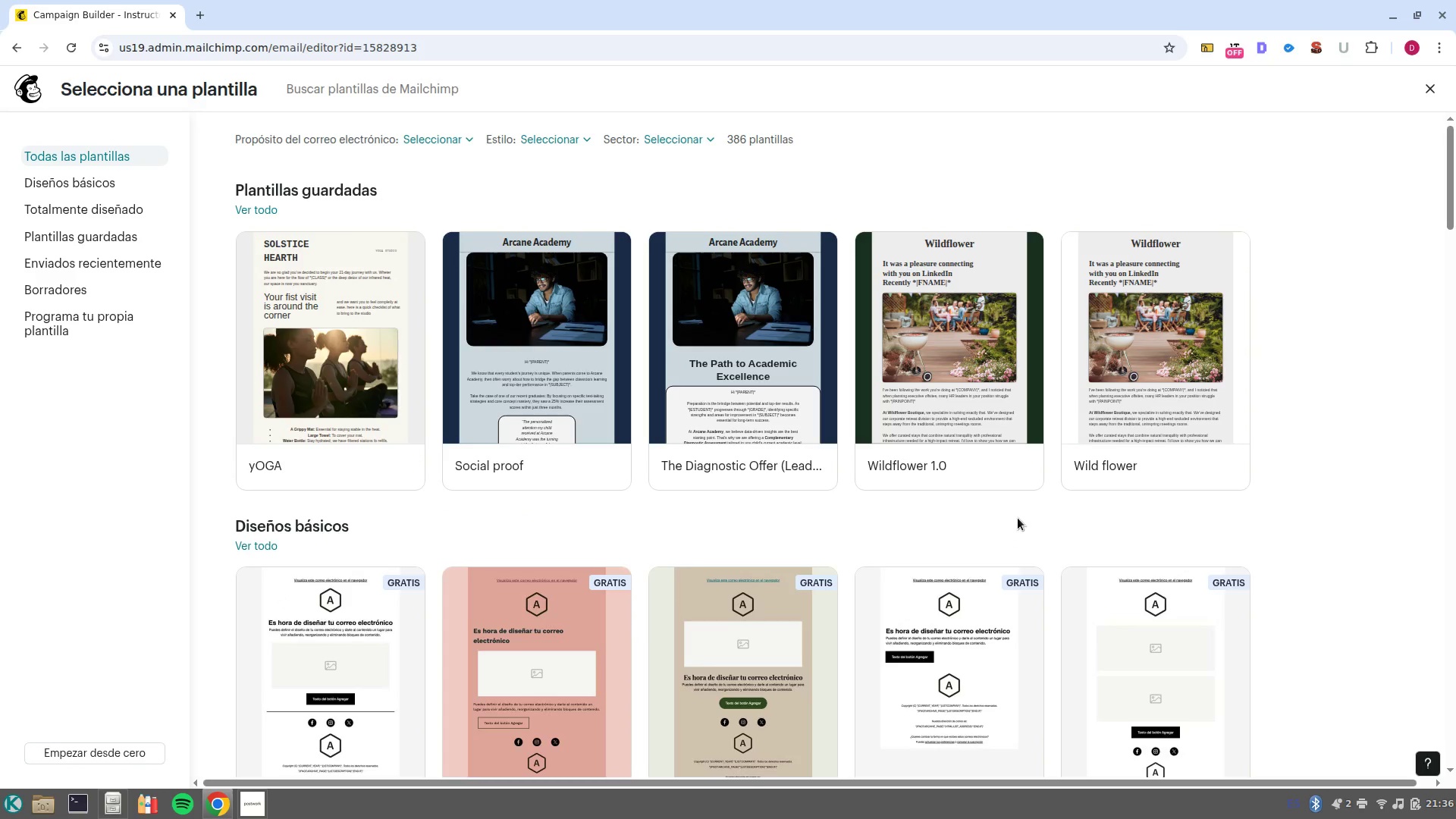 
wait(13.6)
 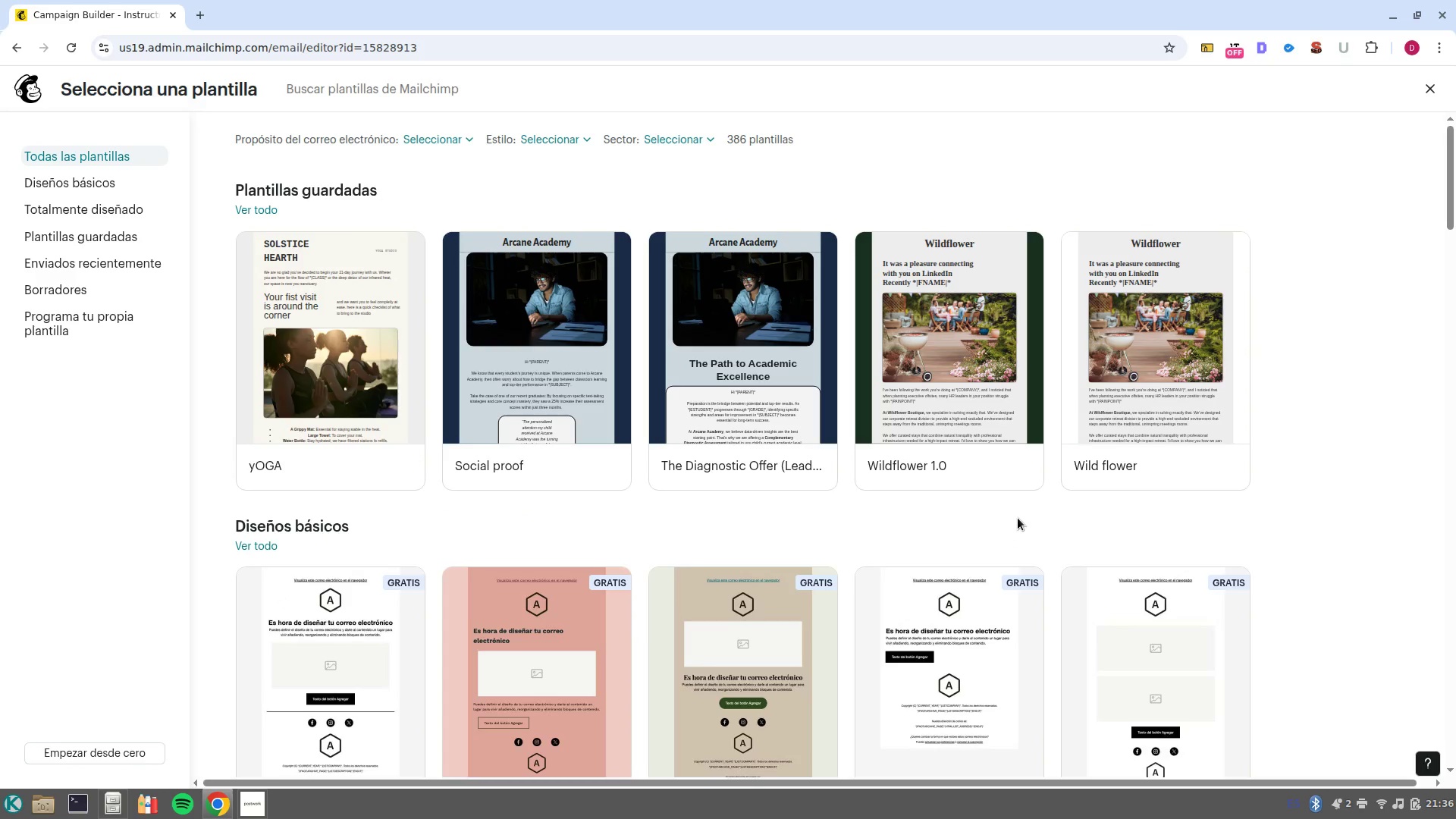 
left_click([312, 347])
 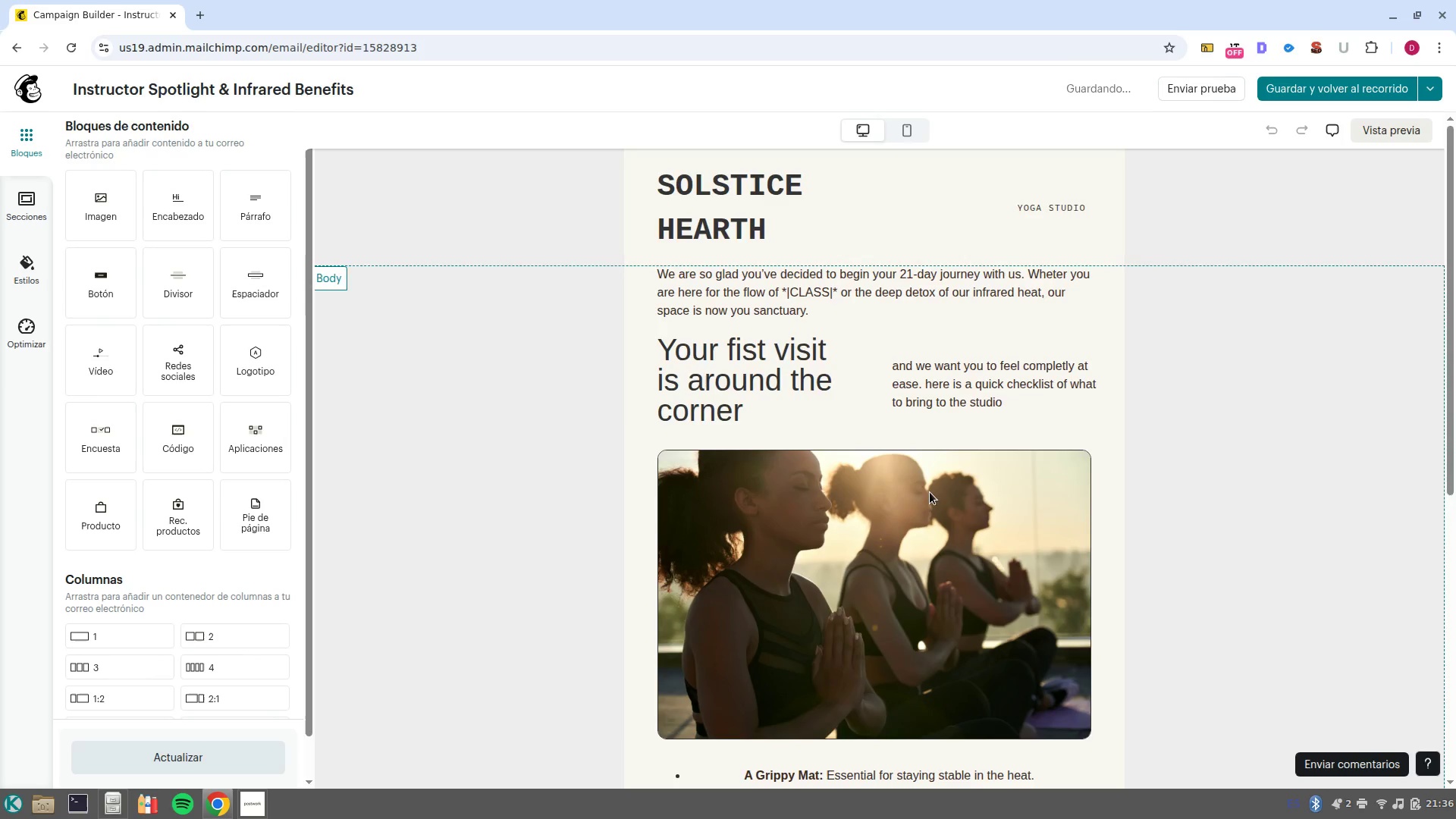 
left_click([917, 550])
 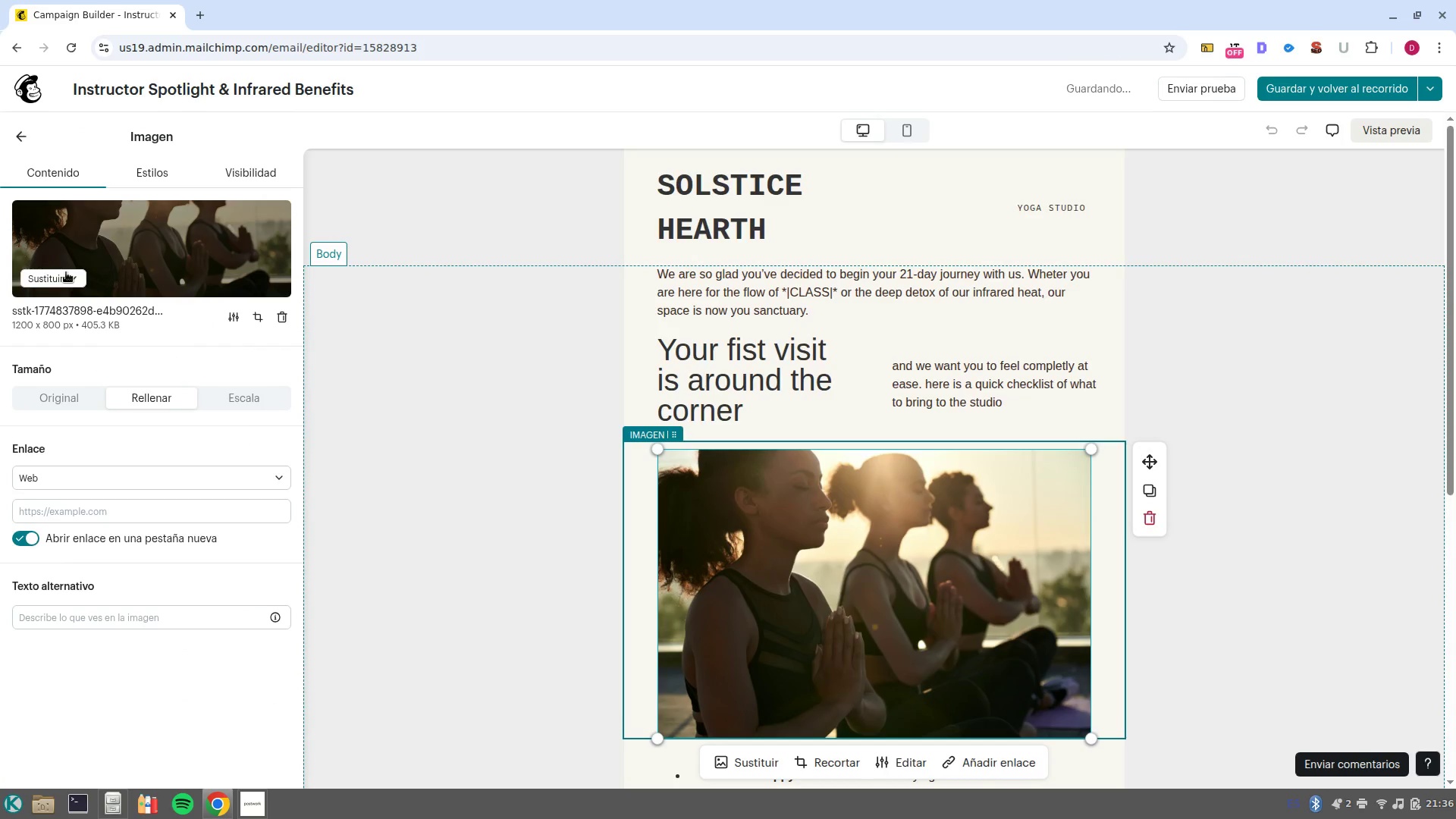 
left_click([64, 276])
 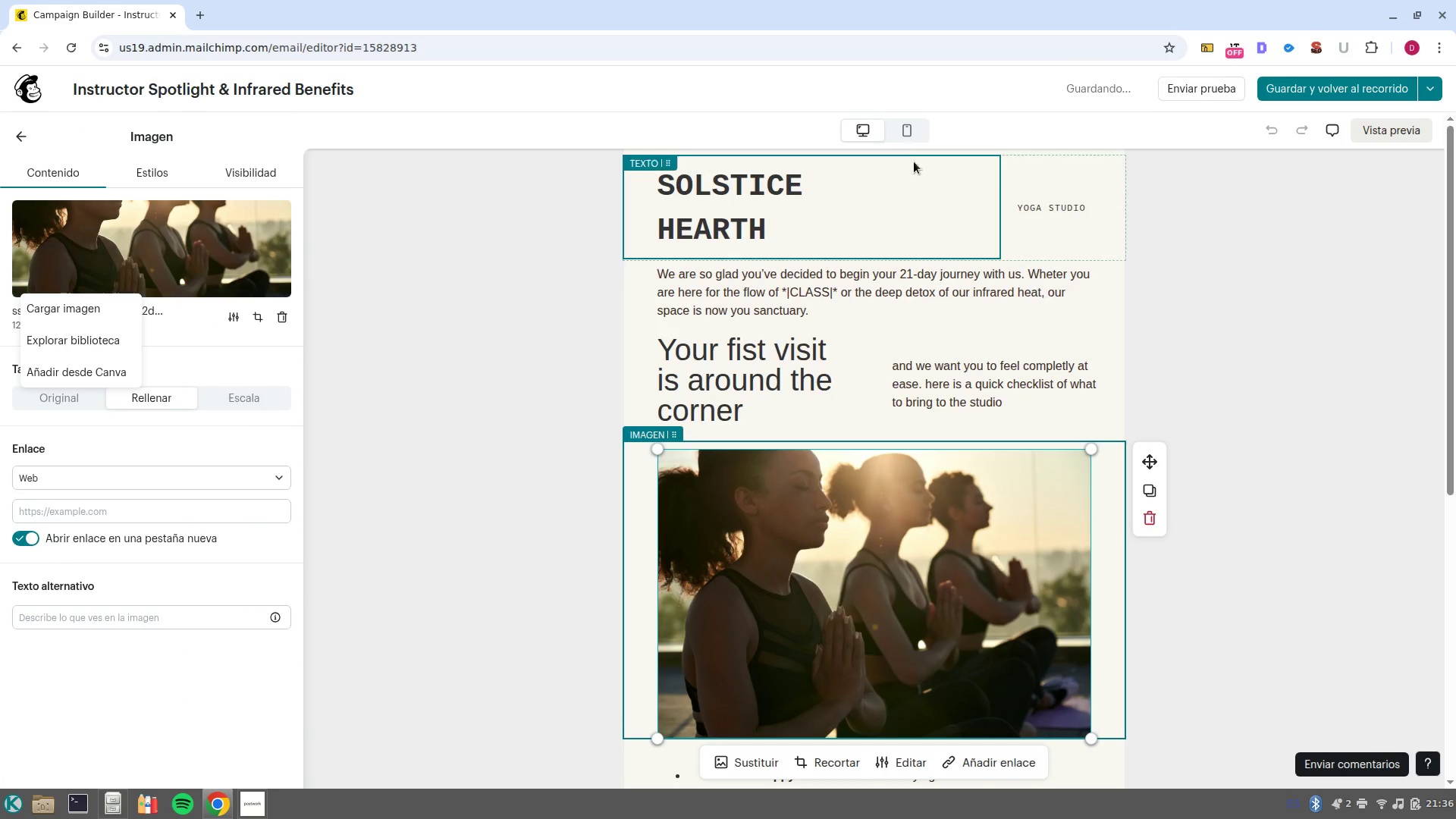 
left_click([900, 136])
 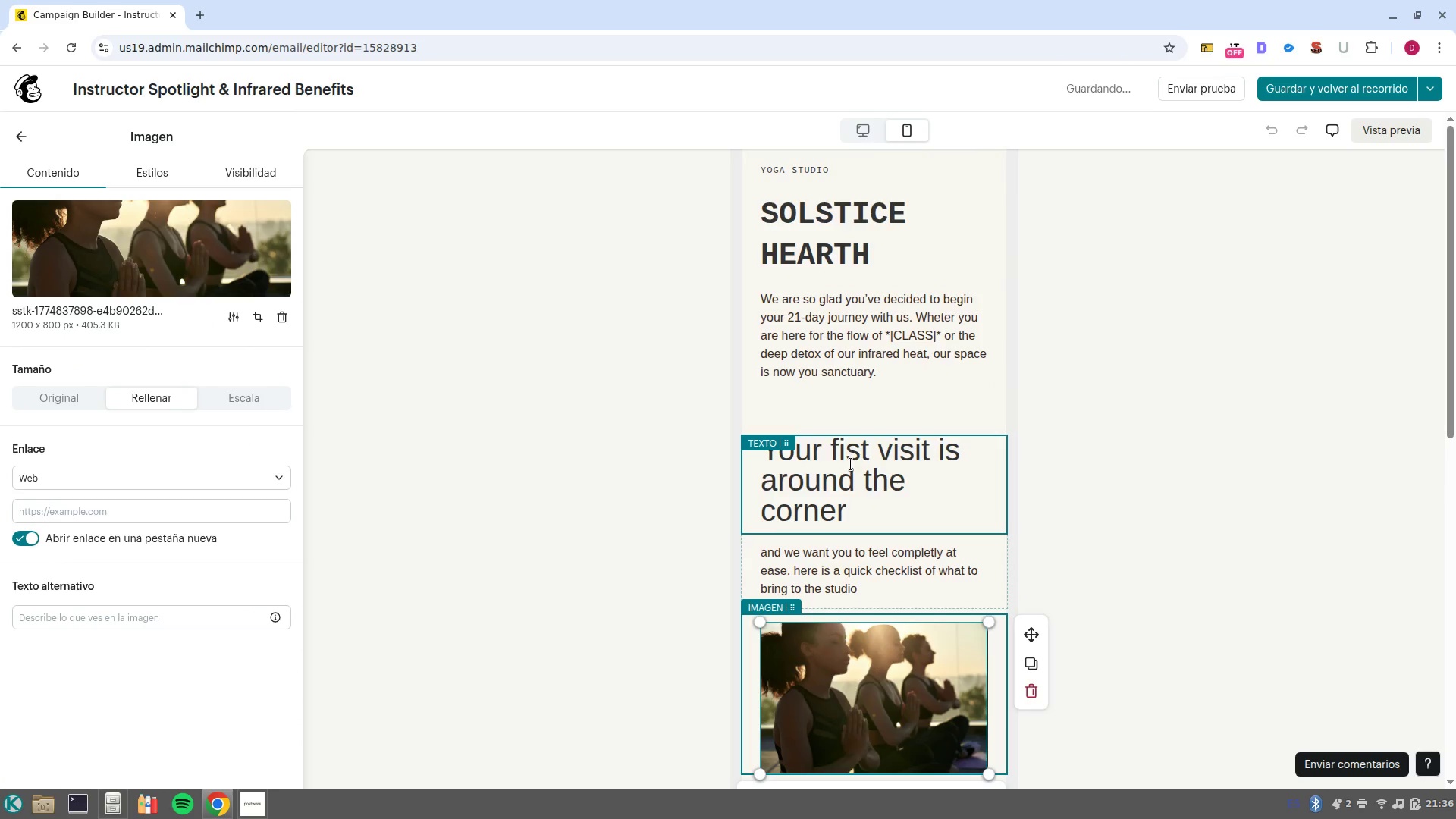 
left_click([864, 135])
 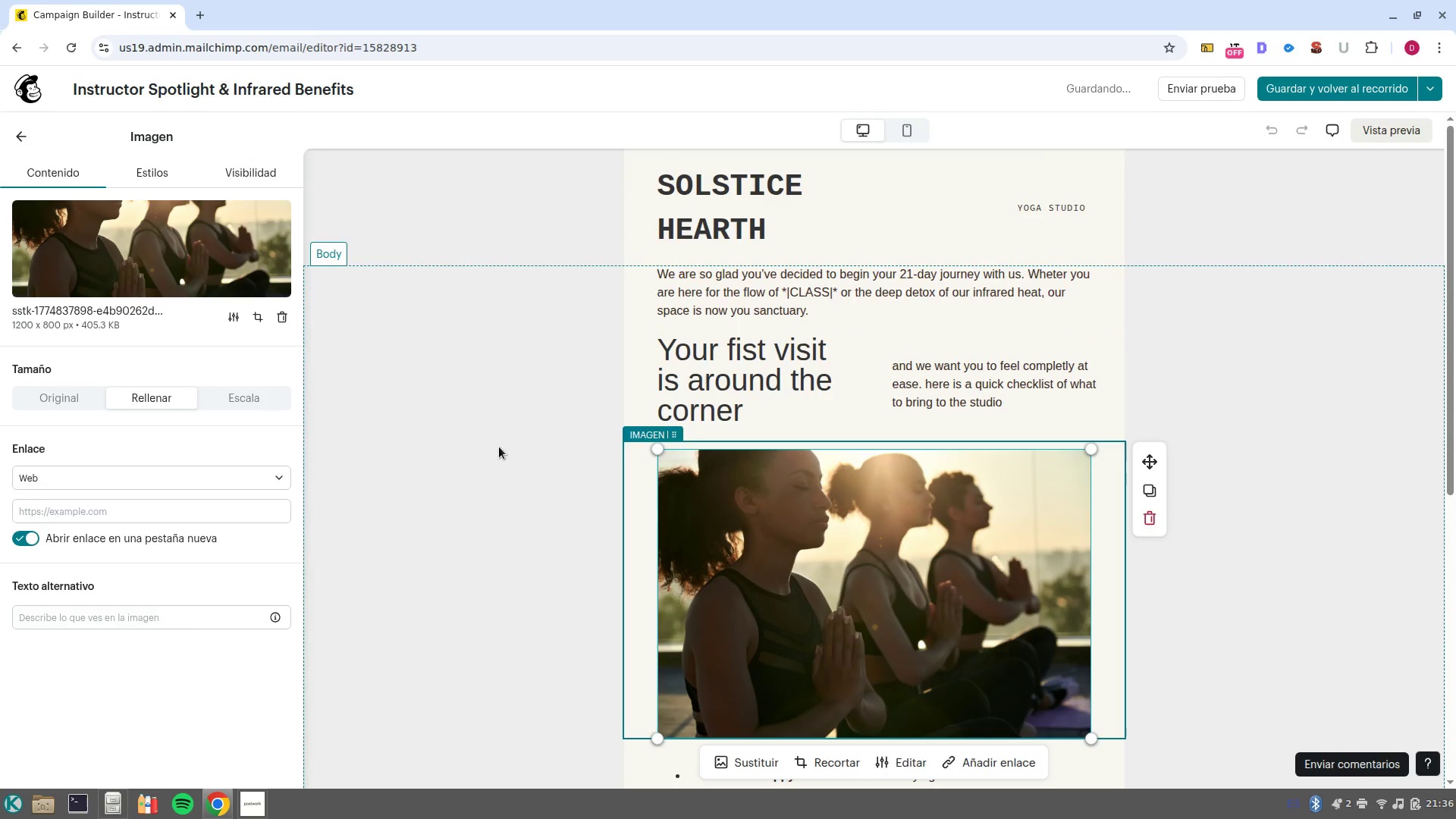 
left_click([52, 282])
 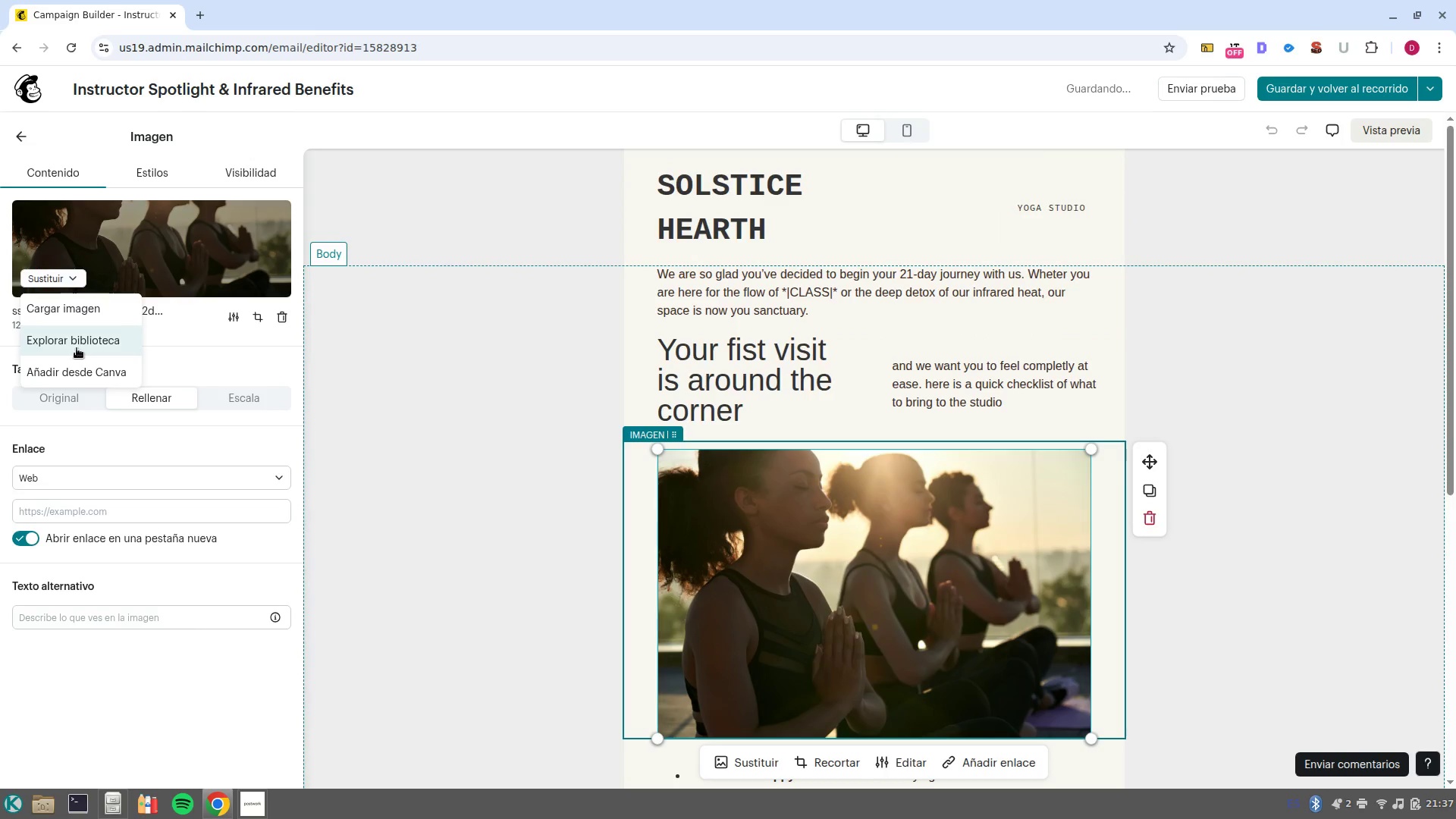 
left_click([77, 348])
 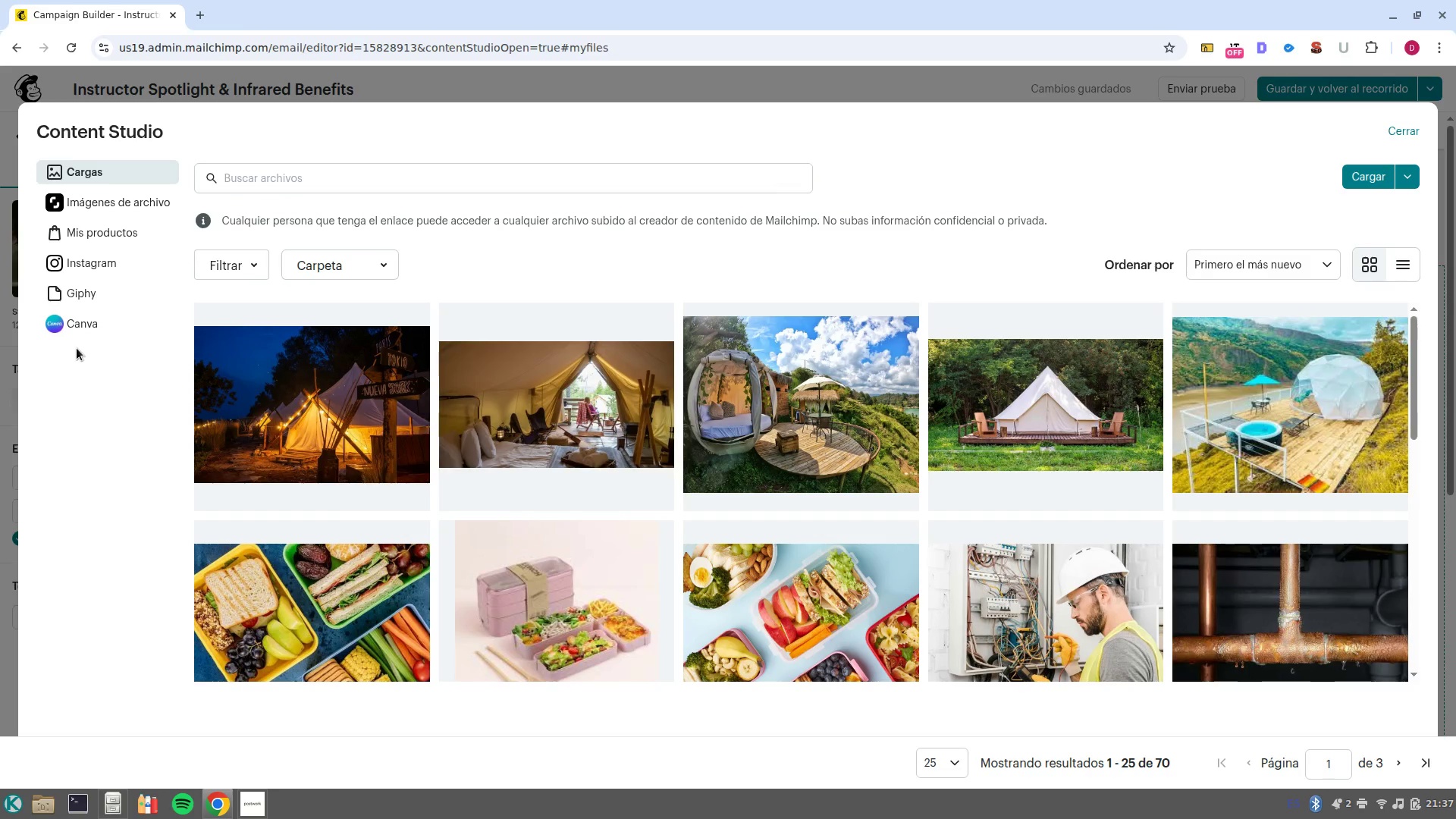 
wait(10.14)
 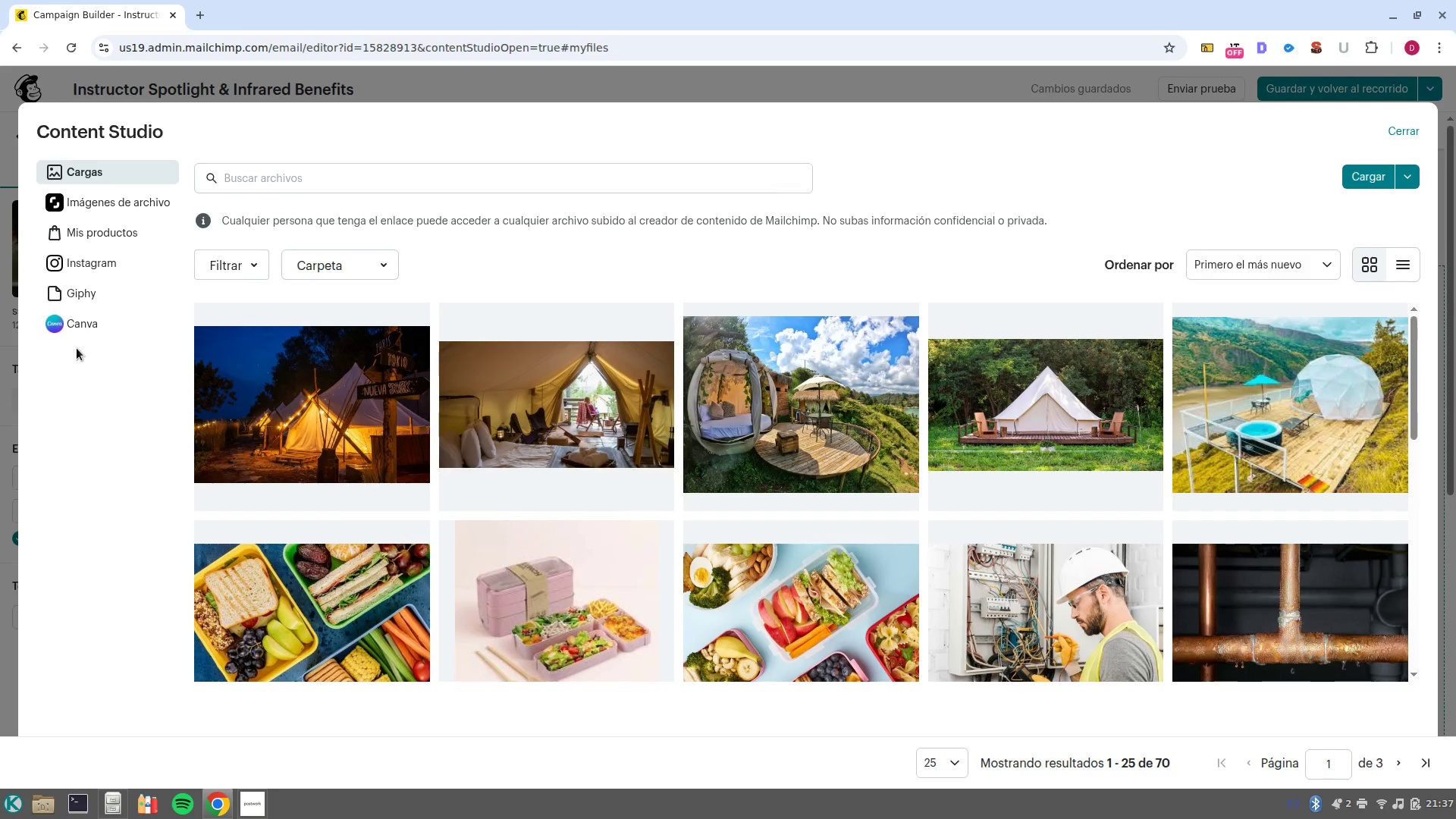 
left_click([122, 209])
 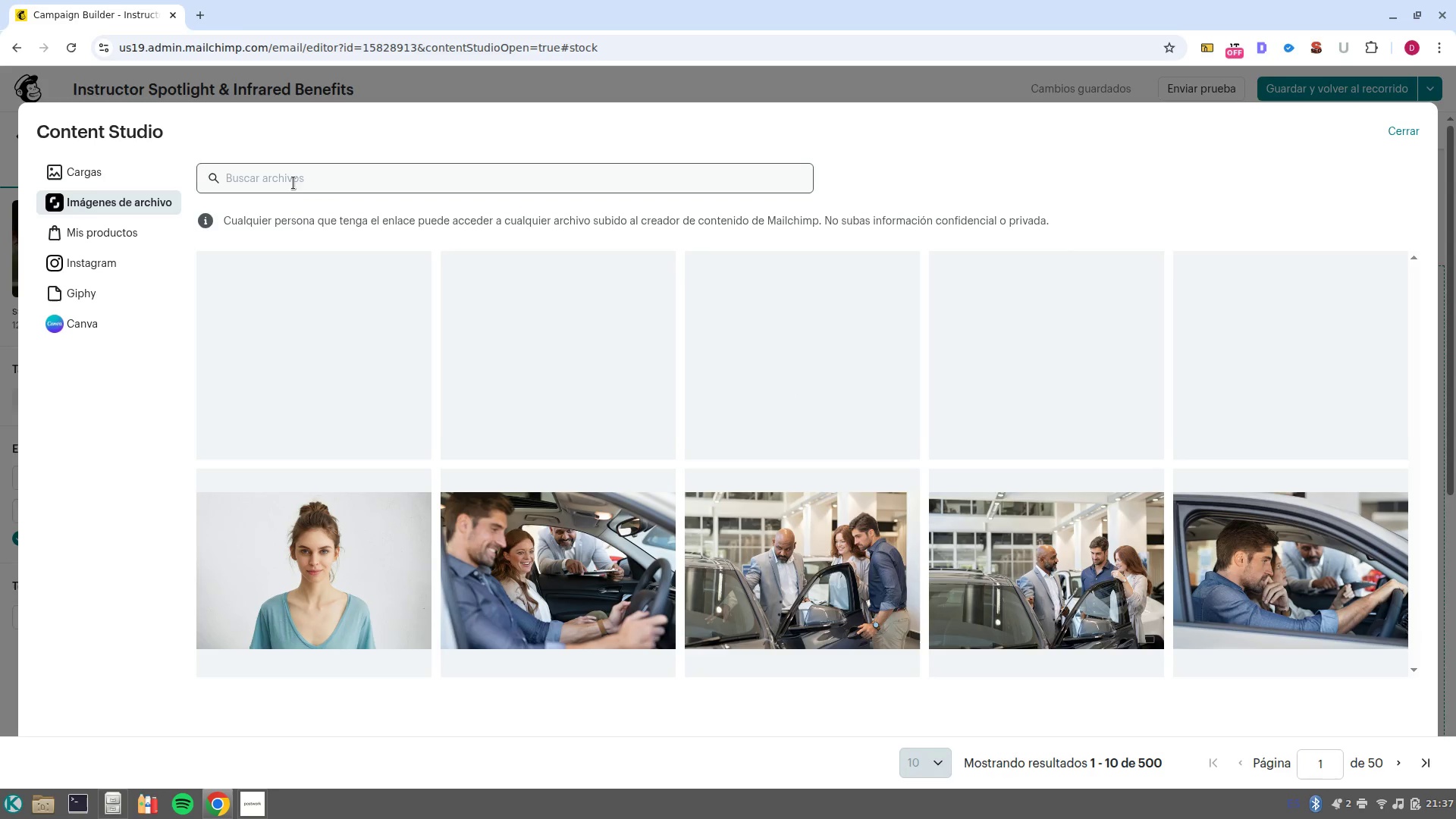 
left_click([298, 185])
 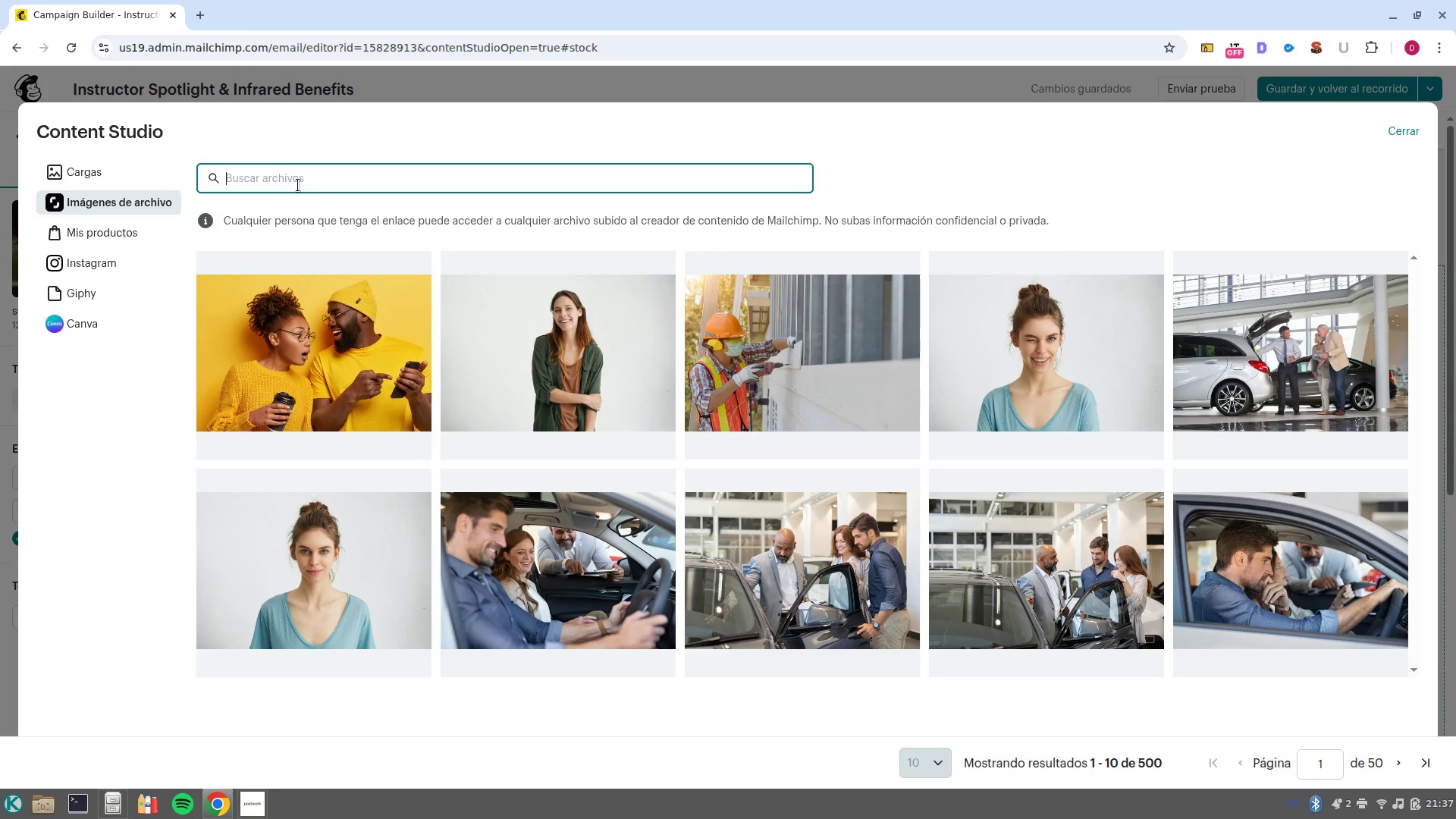 
wait(5.55)
 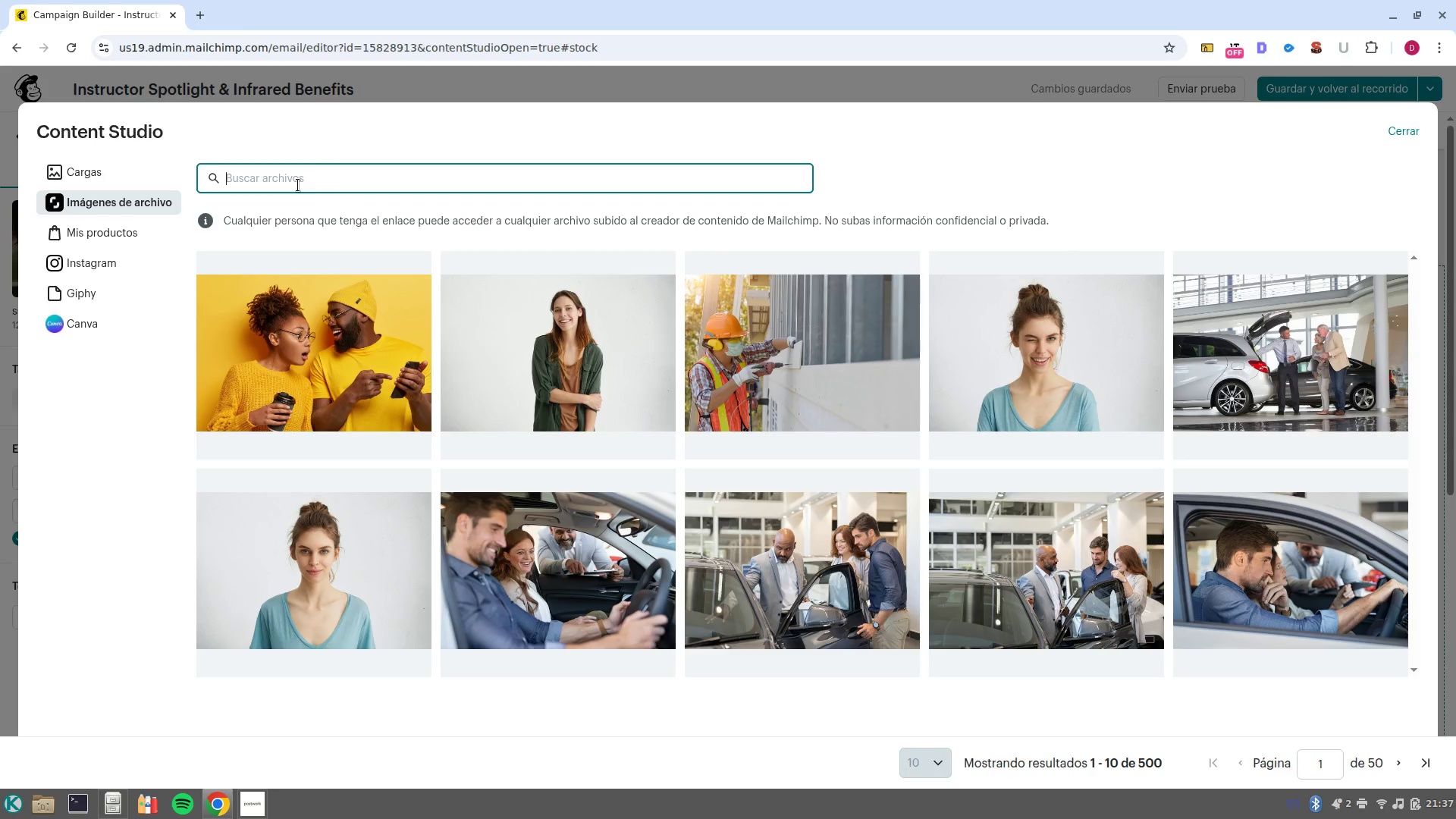 
type(yoga instructor)
key(NumpadEnter)
 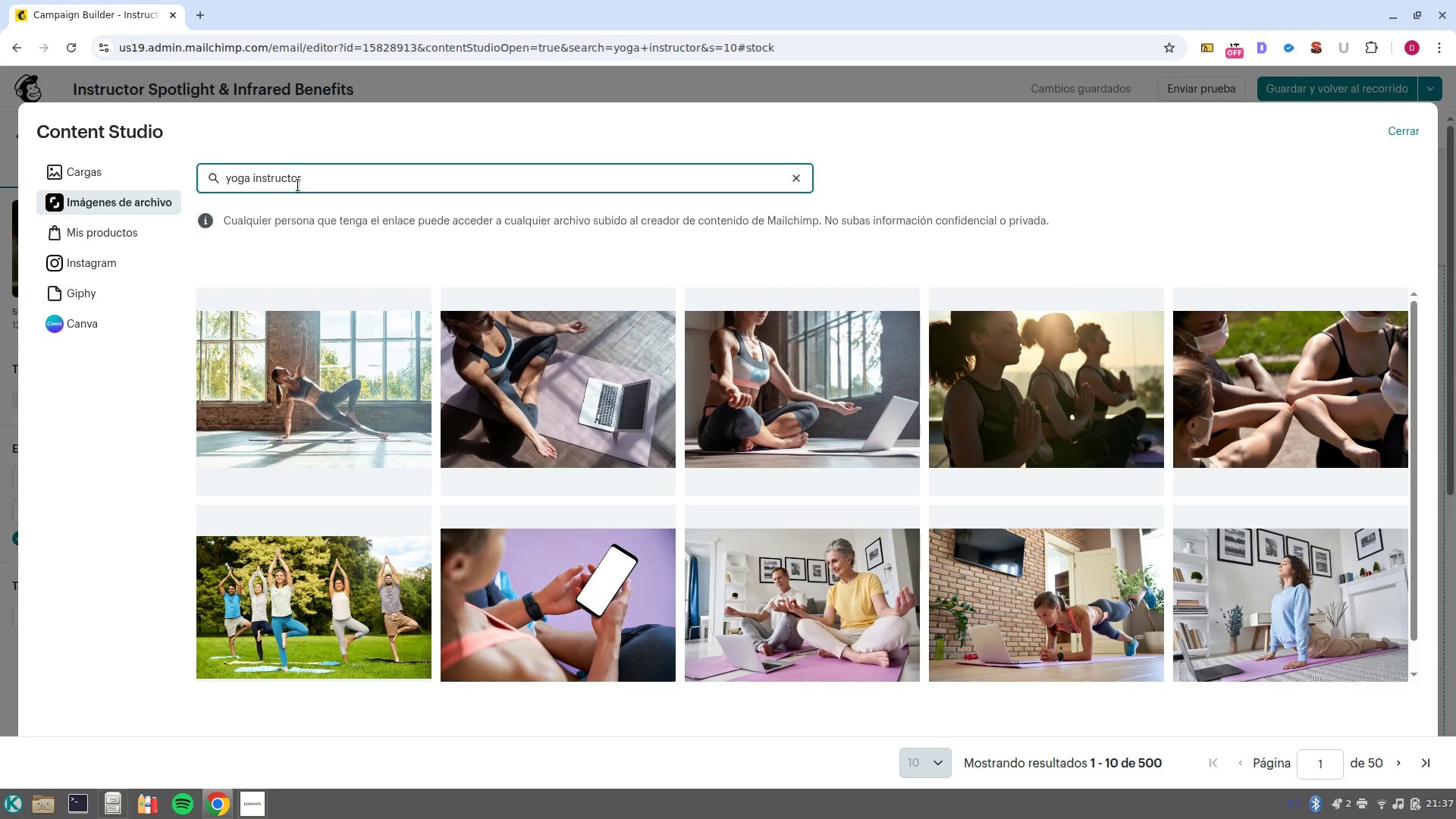 
wait(29.14)
 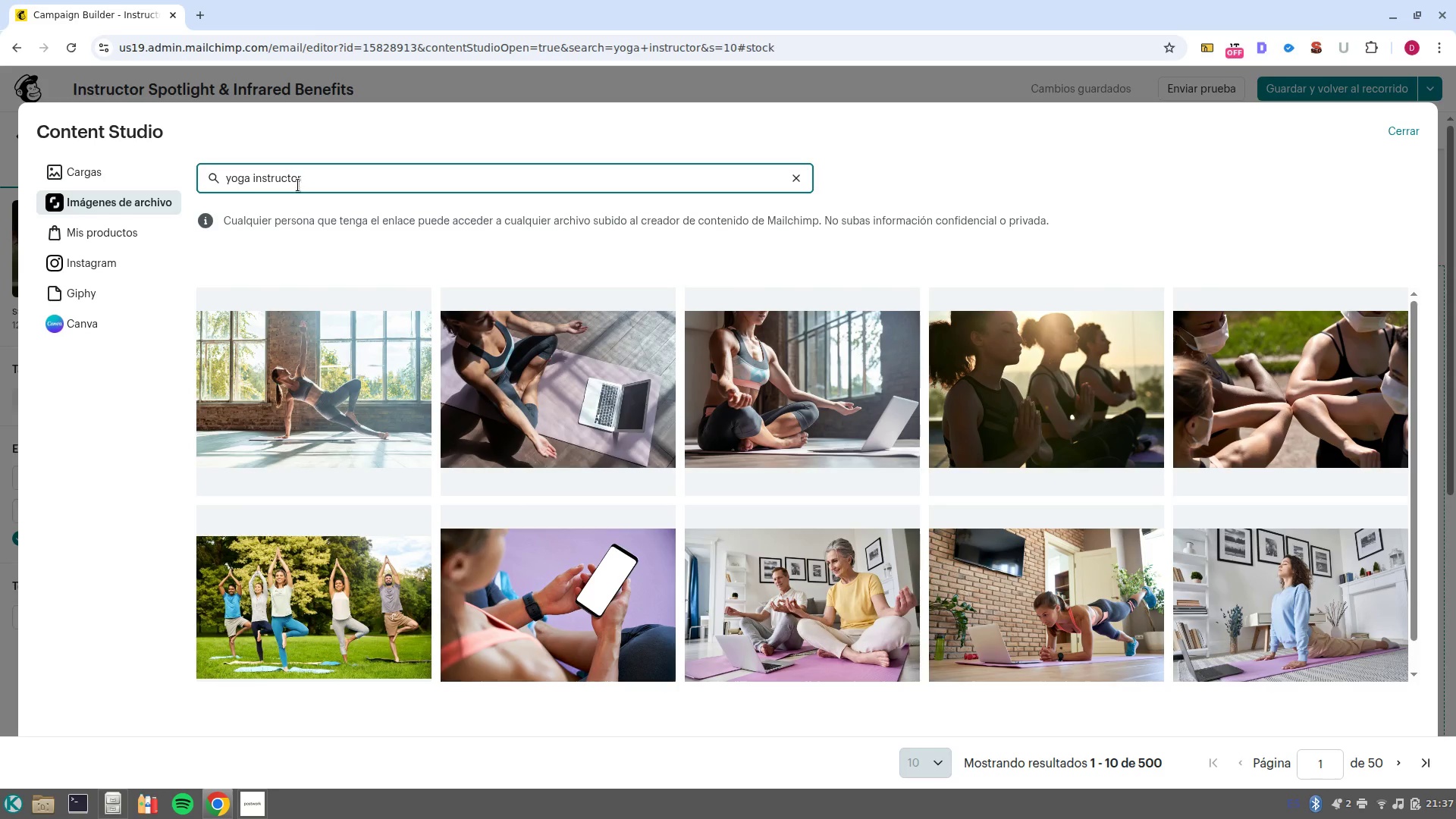 
left_click([1422, 765])
 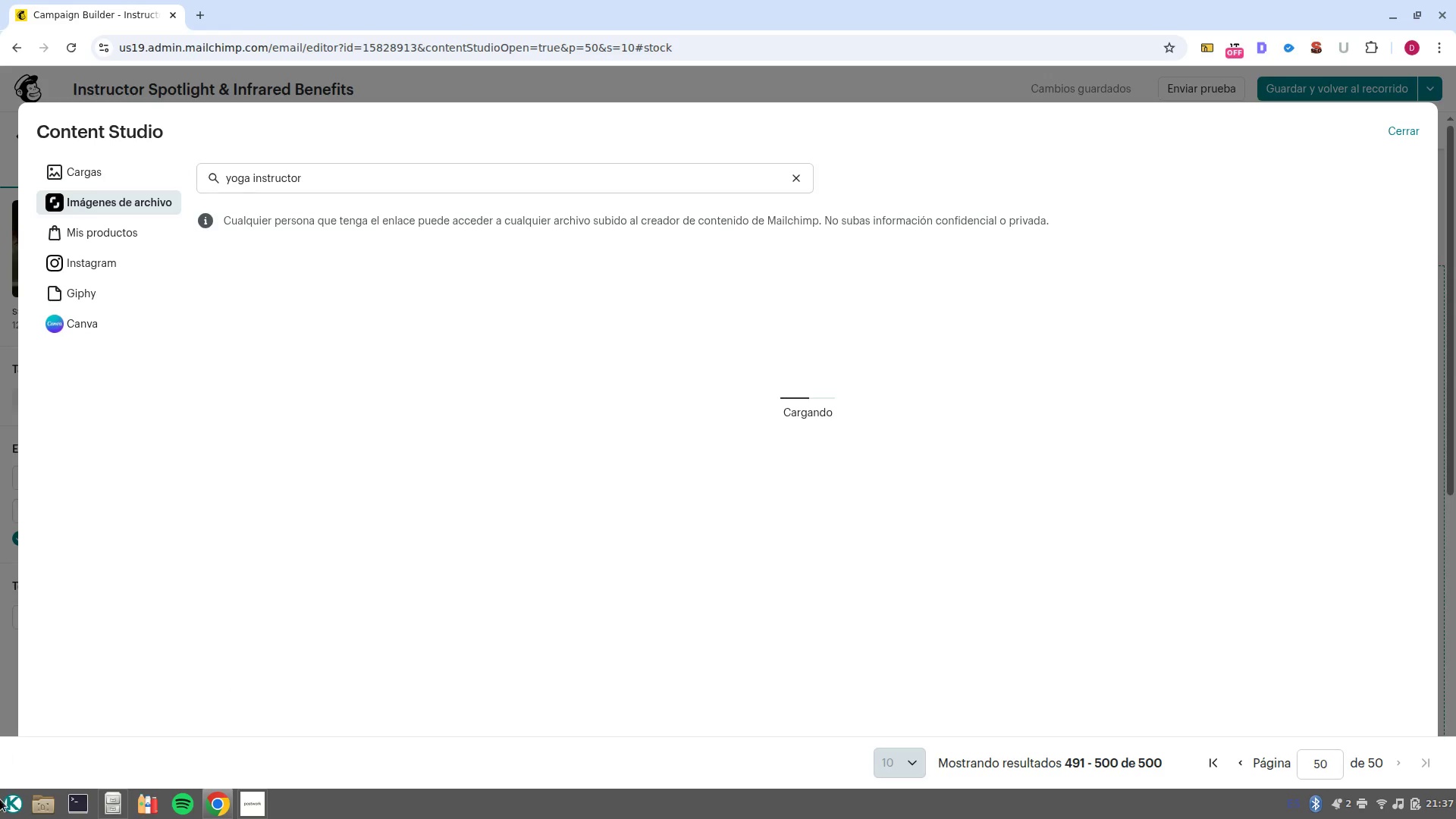 
mouse_move([35, 770])
 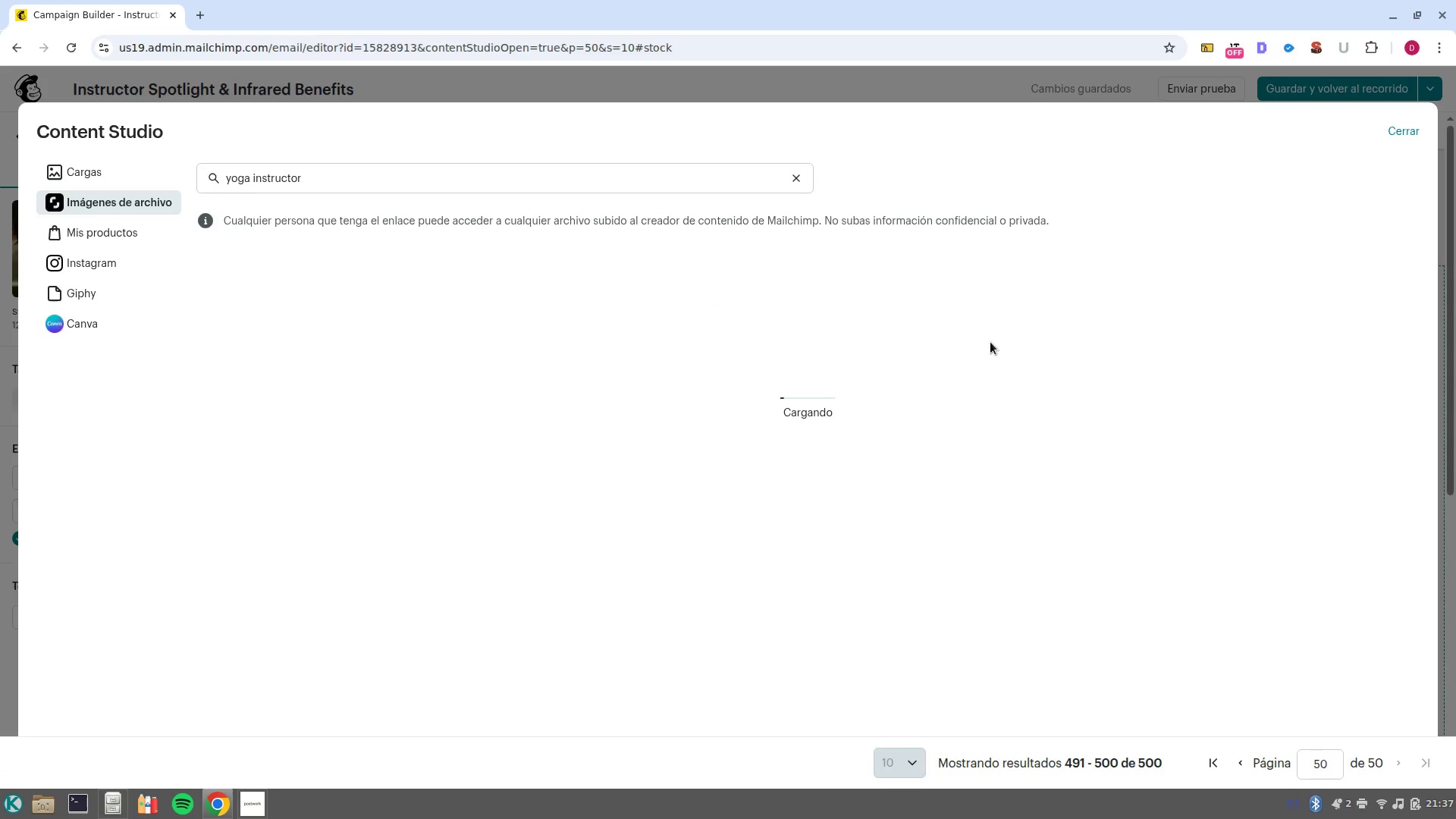 
scroll: coordinate [966, 450], scroll_direction: down, amount: 1.0
 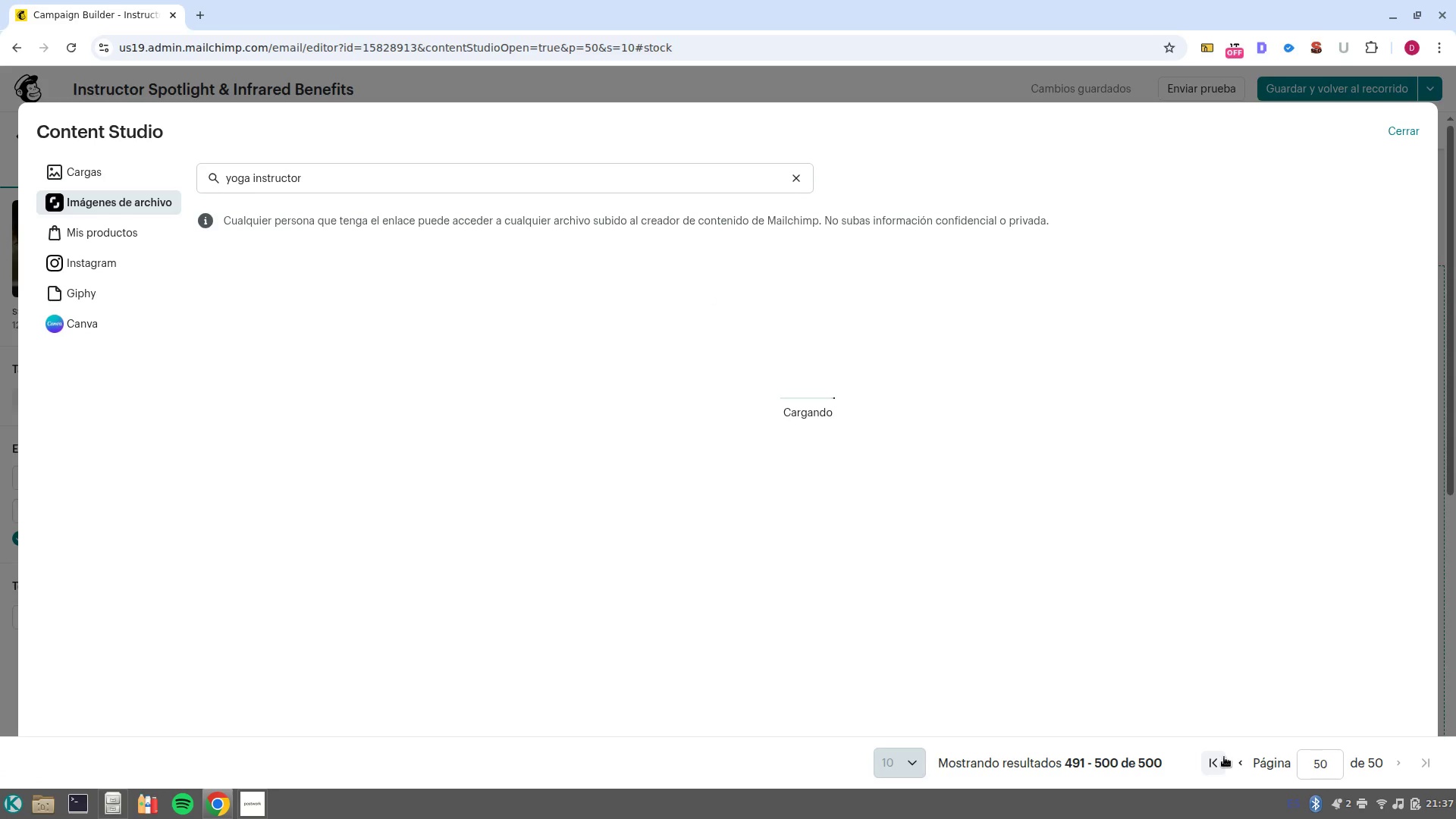 
left_click([1216, 763])
 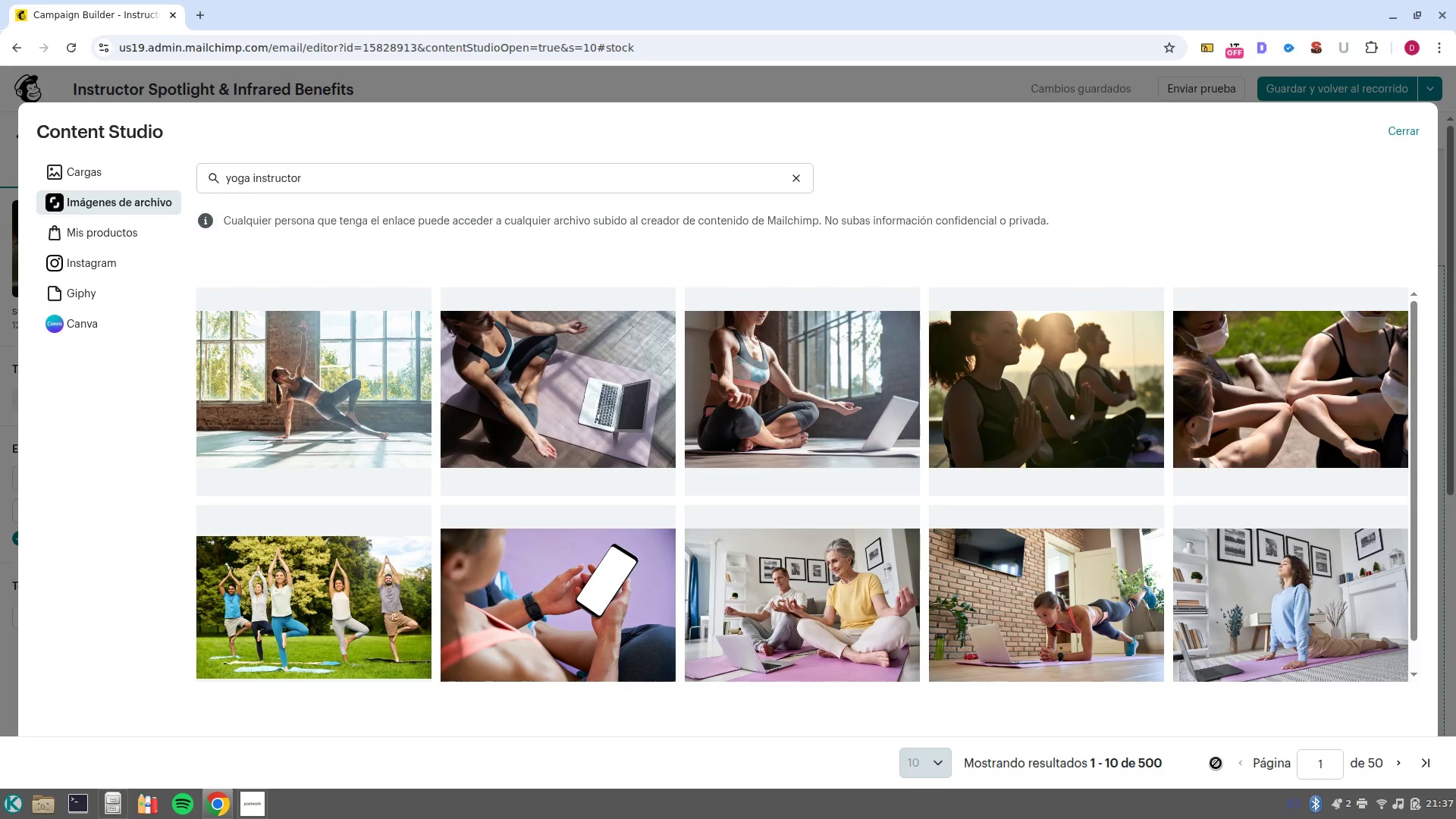 
wait(7.94)
 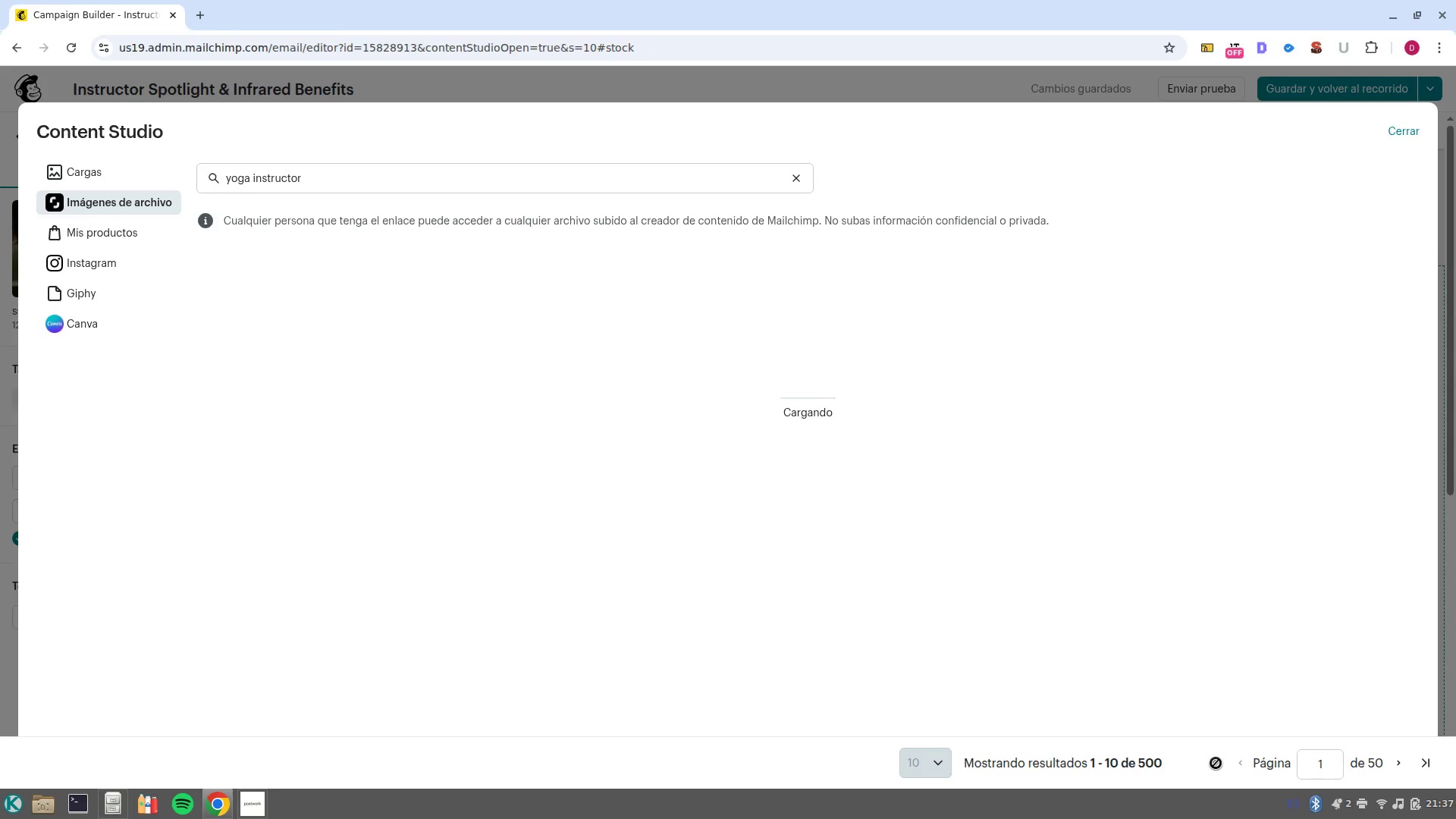 
left_click([321, 398])
 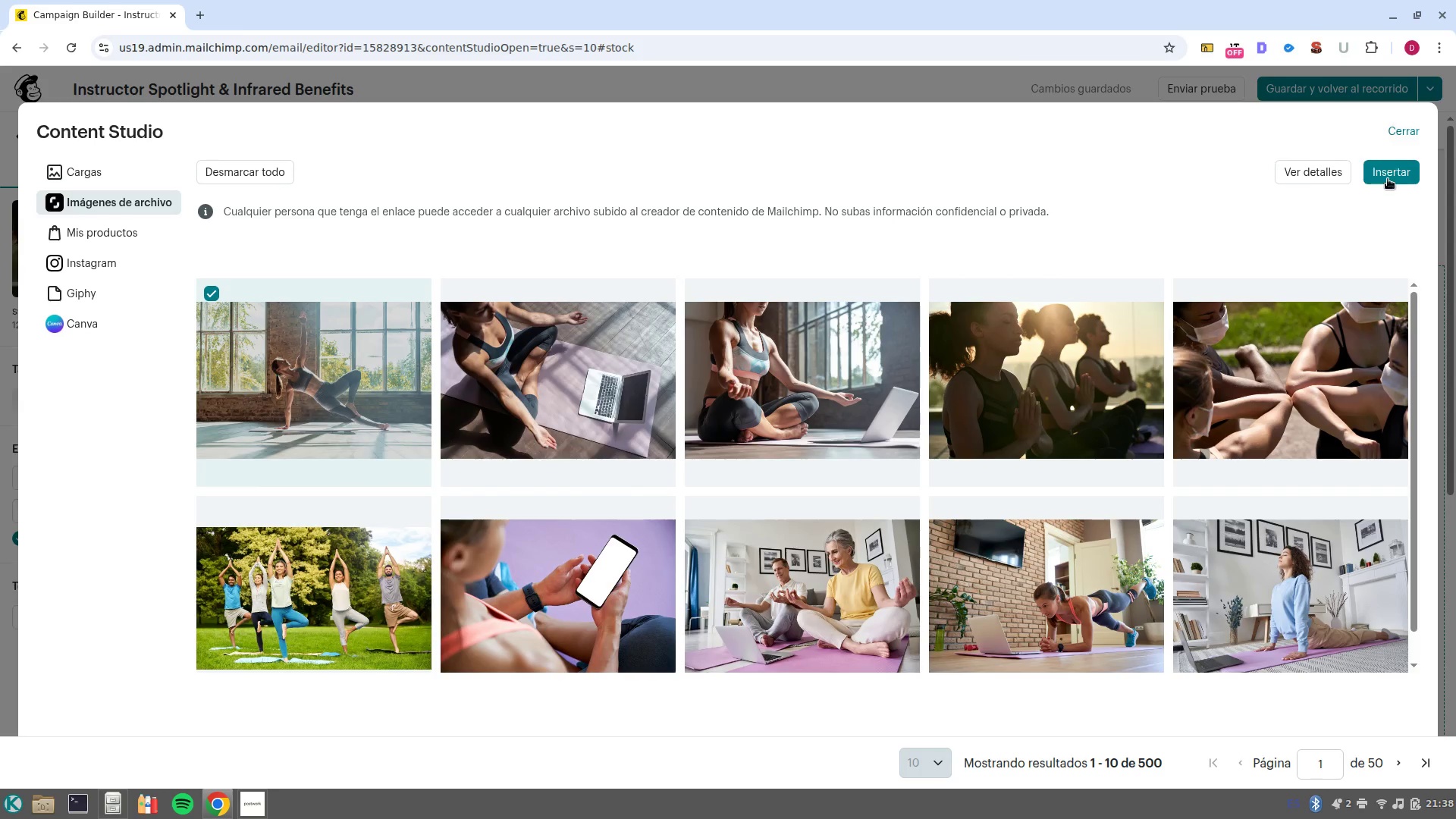 
left_click([1388, 179])
 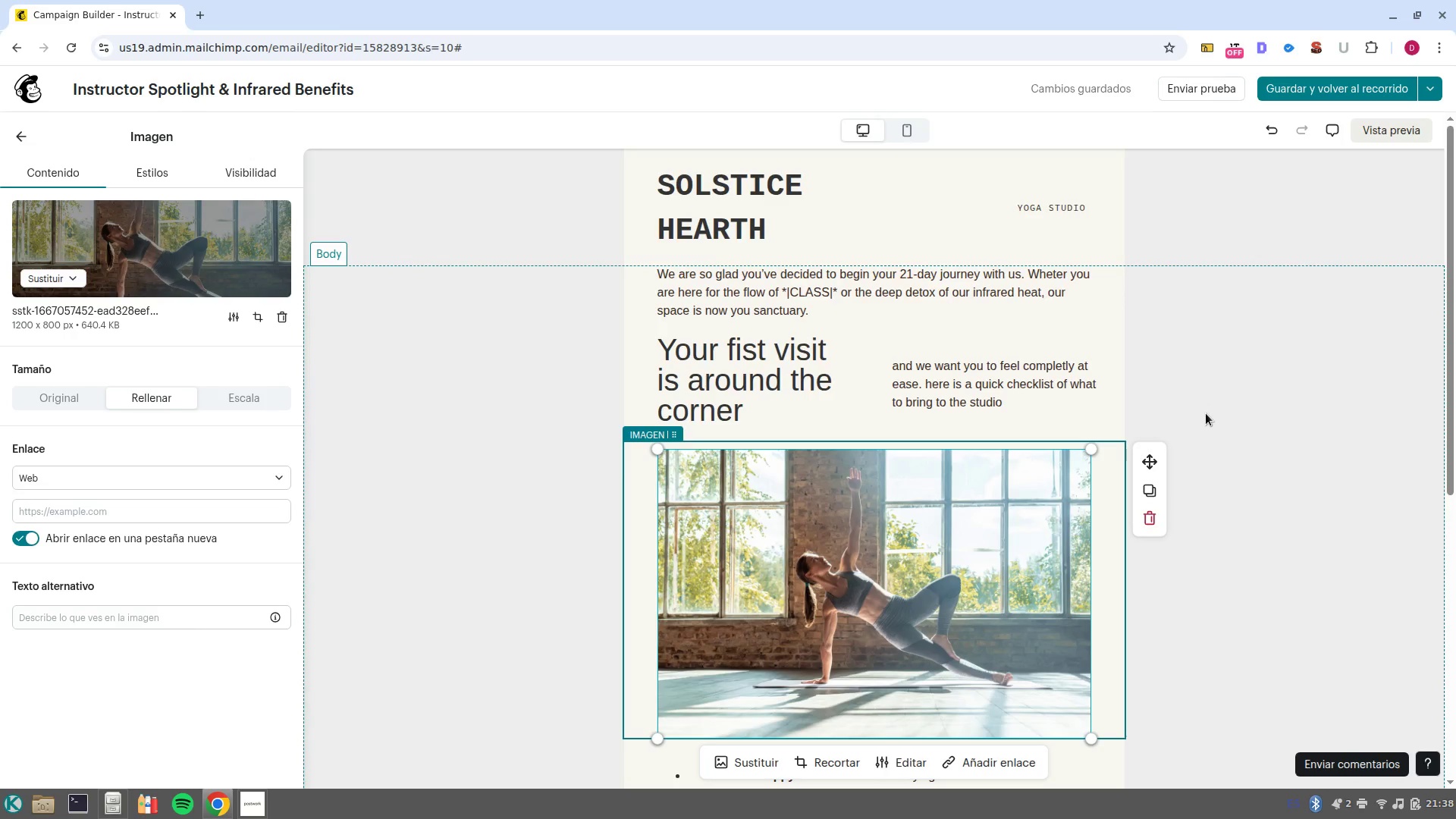 
wait(56.97)
 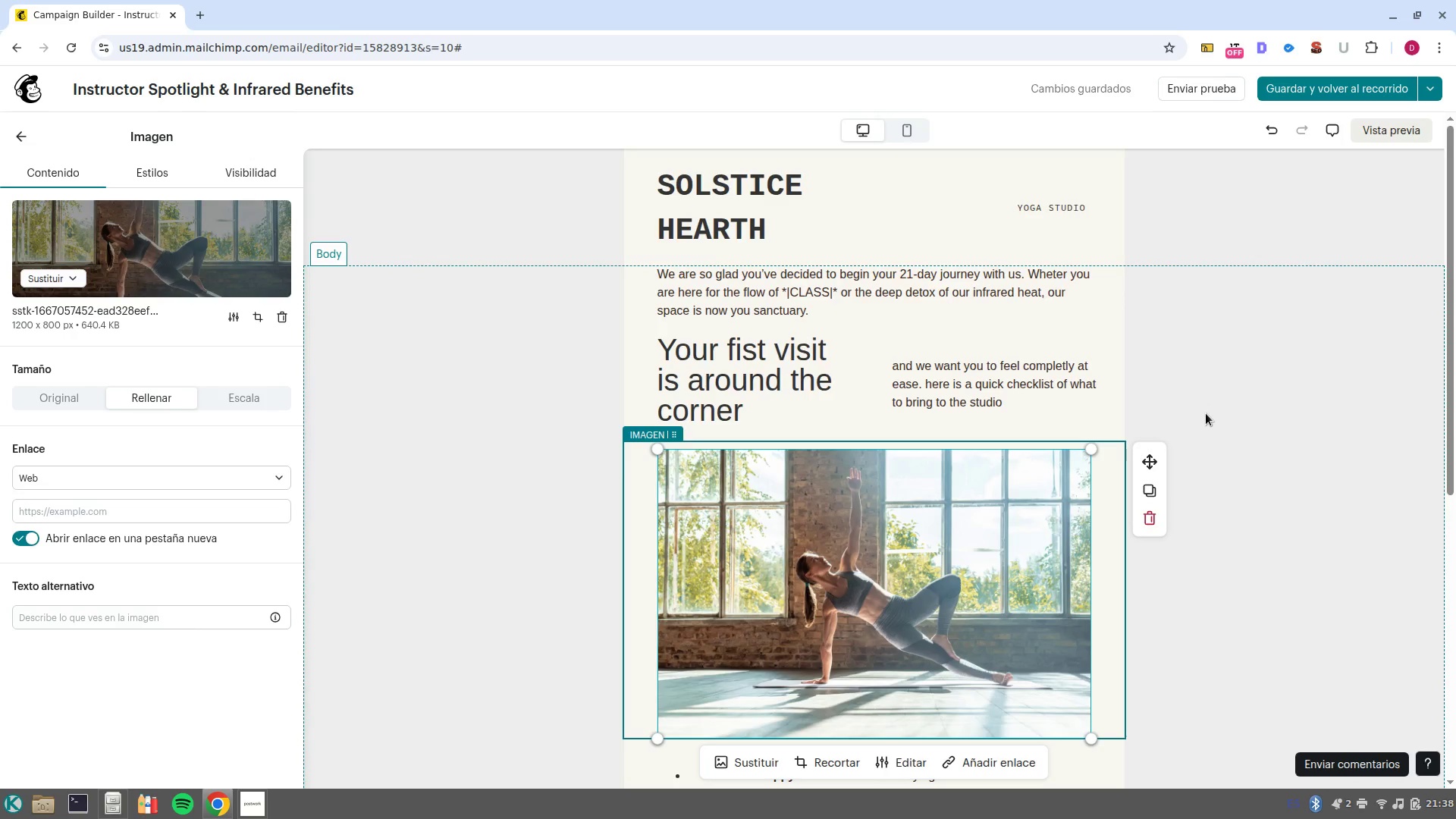 
left_click([864, 315])
 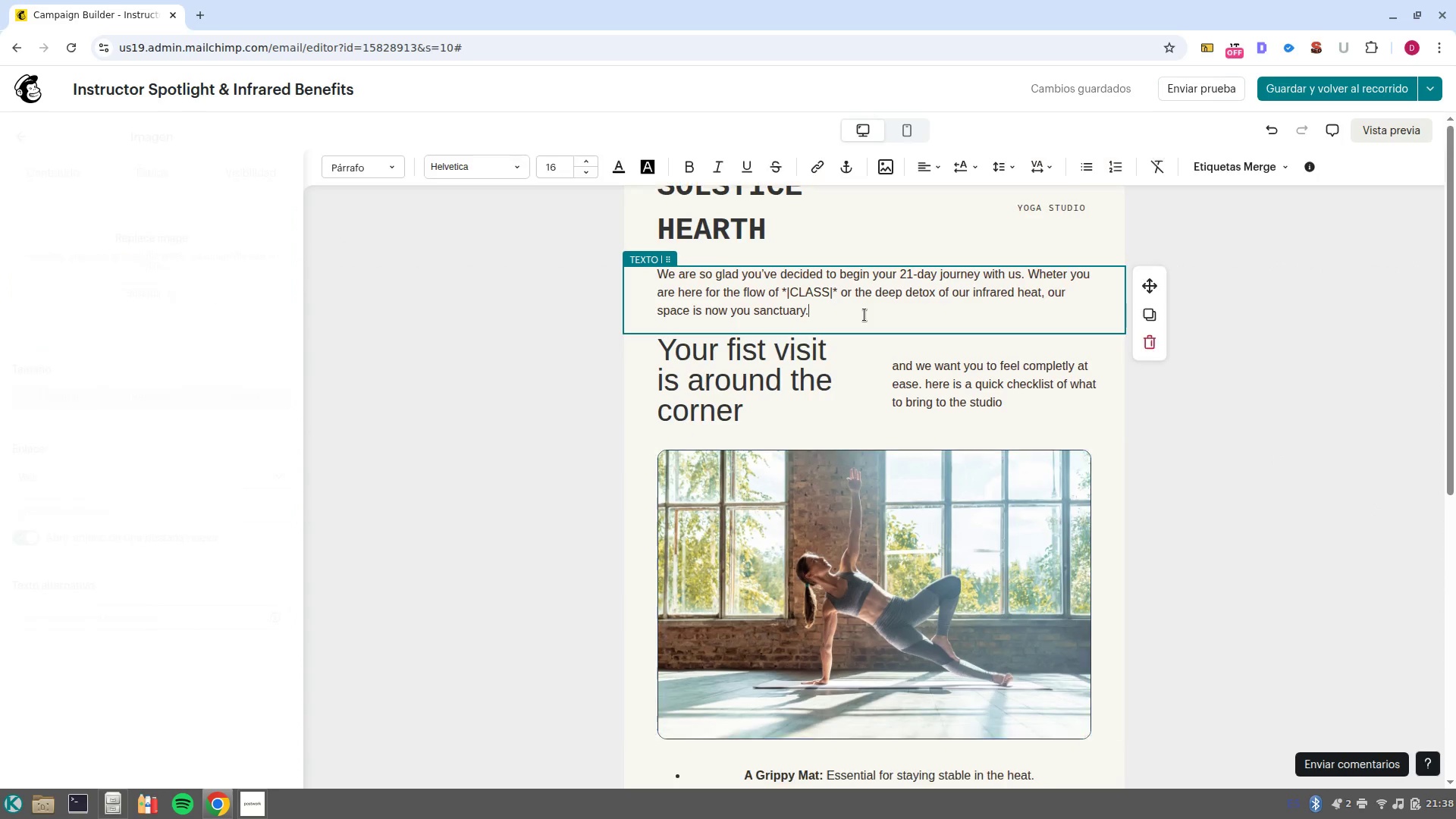 
left_click_drag(start_coordinate=[849, 313], to_coordinate=[592, 247])
 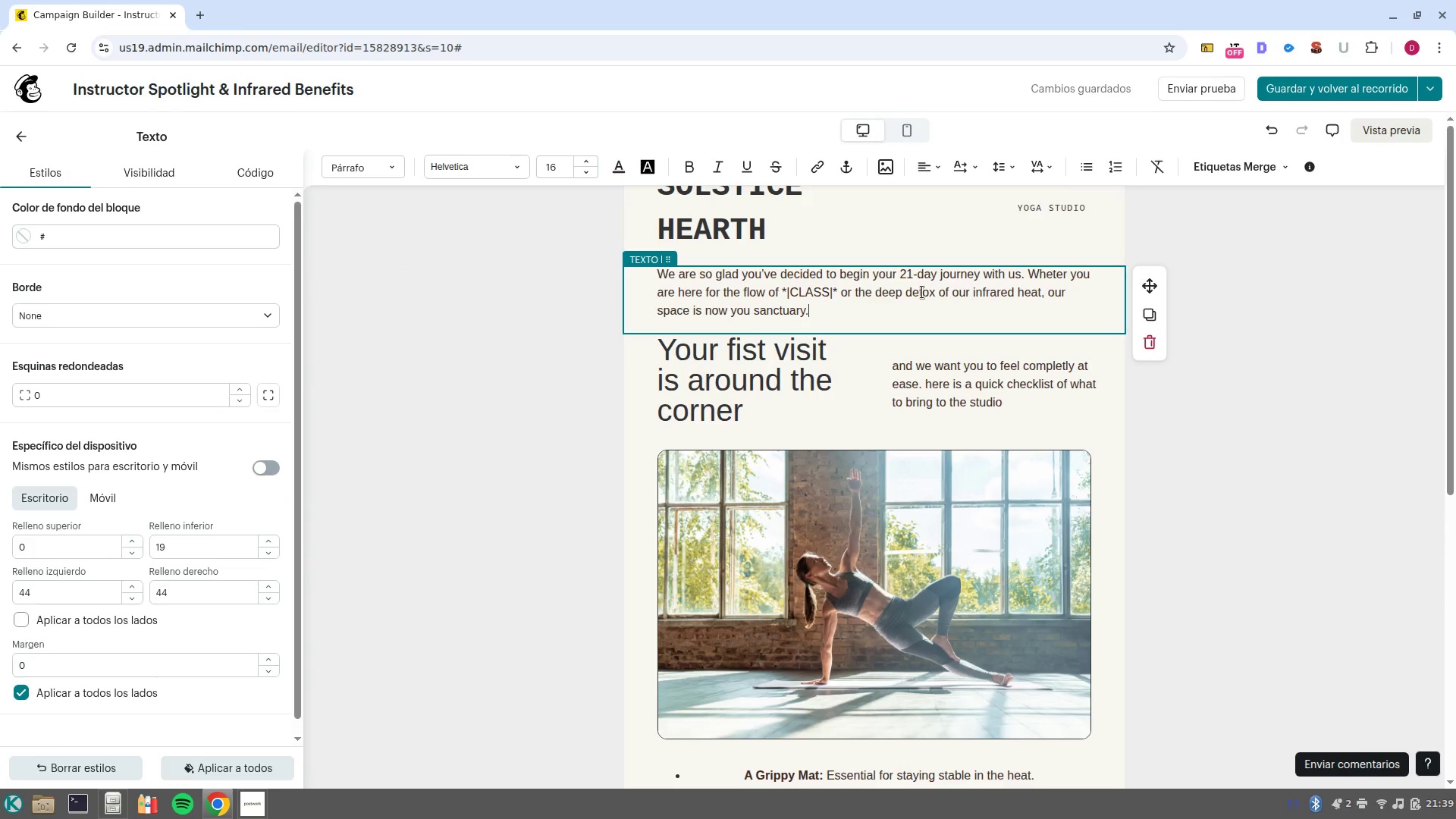 
left_click_drag(start_coordinate=[896, 322], to_coordinate=[748, 293])
 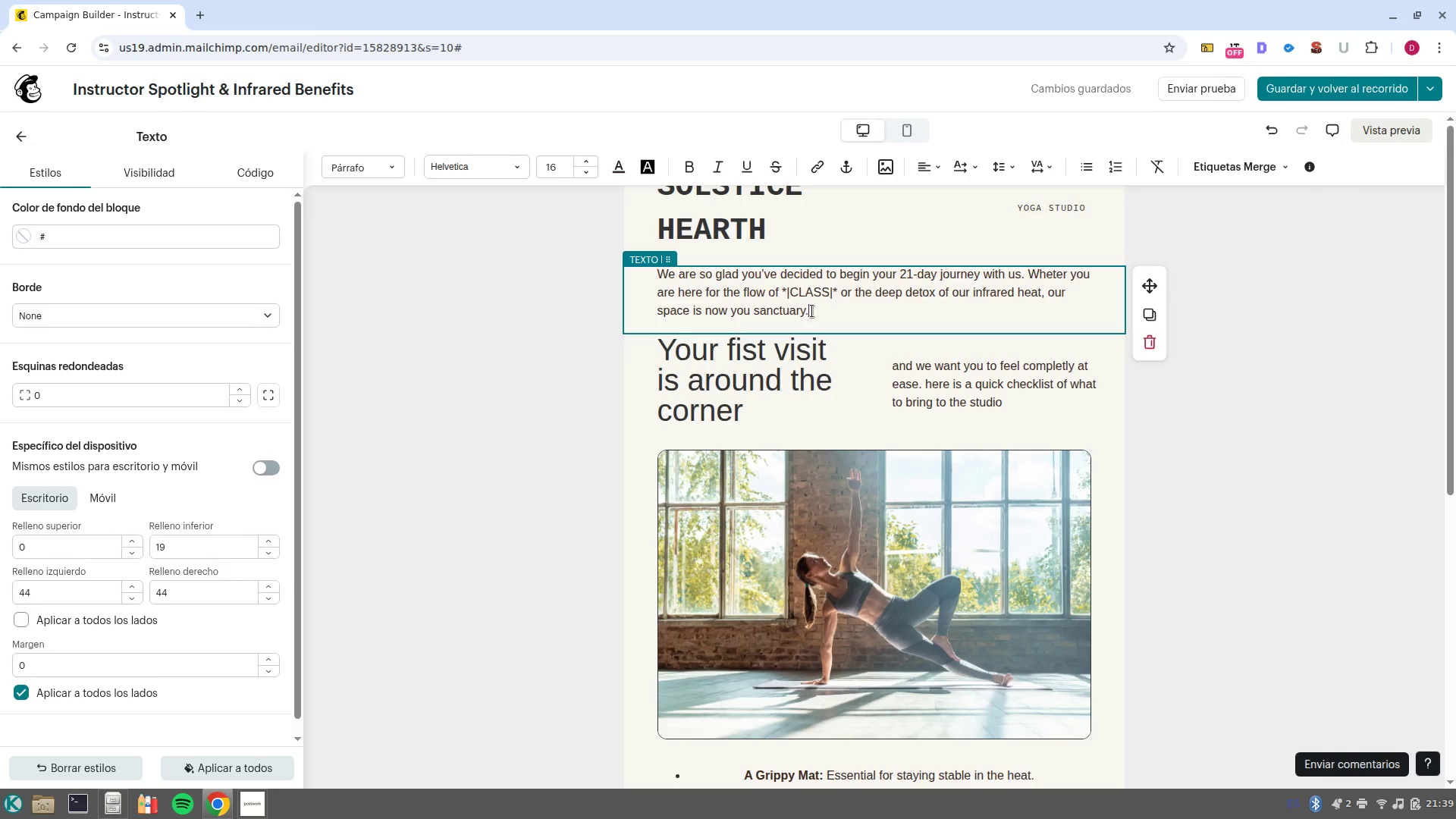 
left_click_drag(start_coordinate=[811, 311], to_coordinate=[610, 278])
 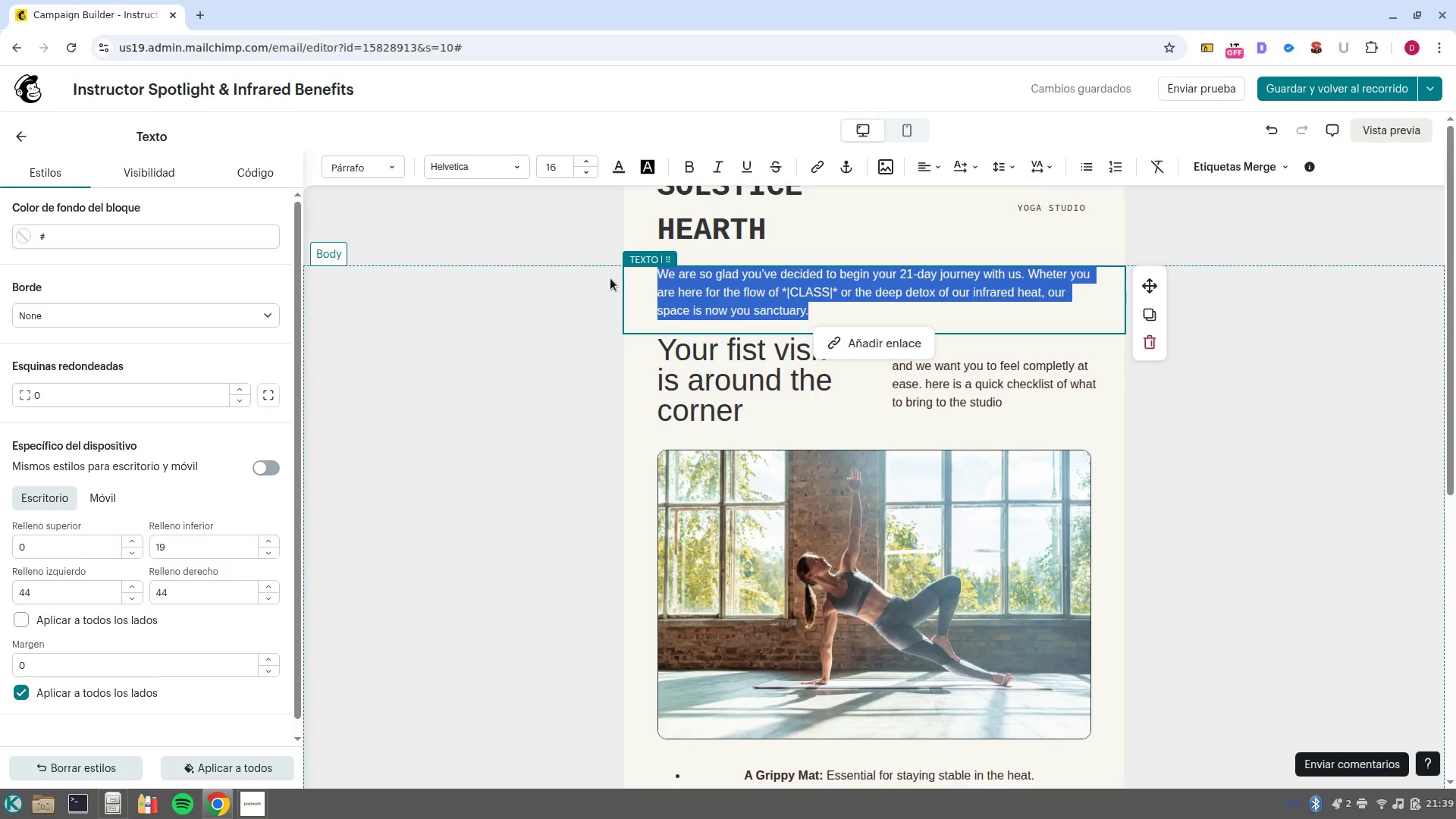 
key(Backspace)
type(Hi )
 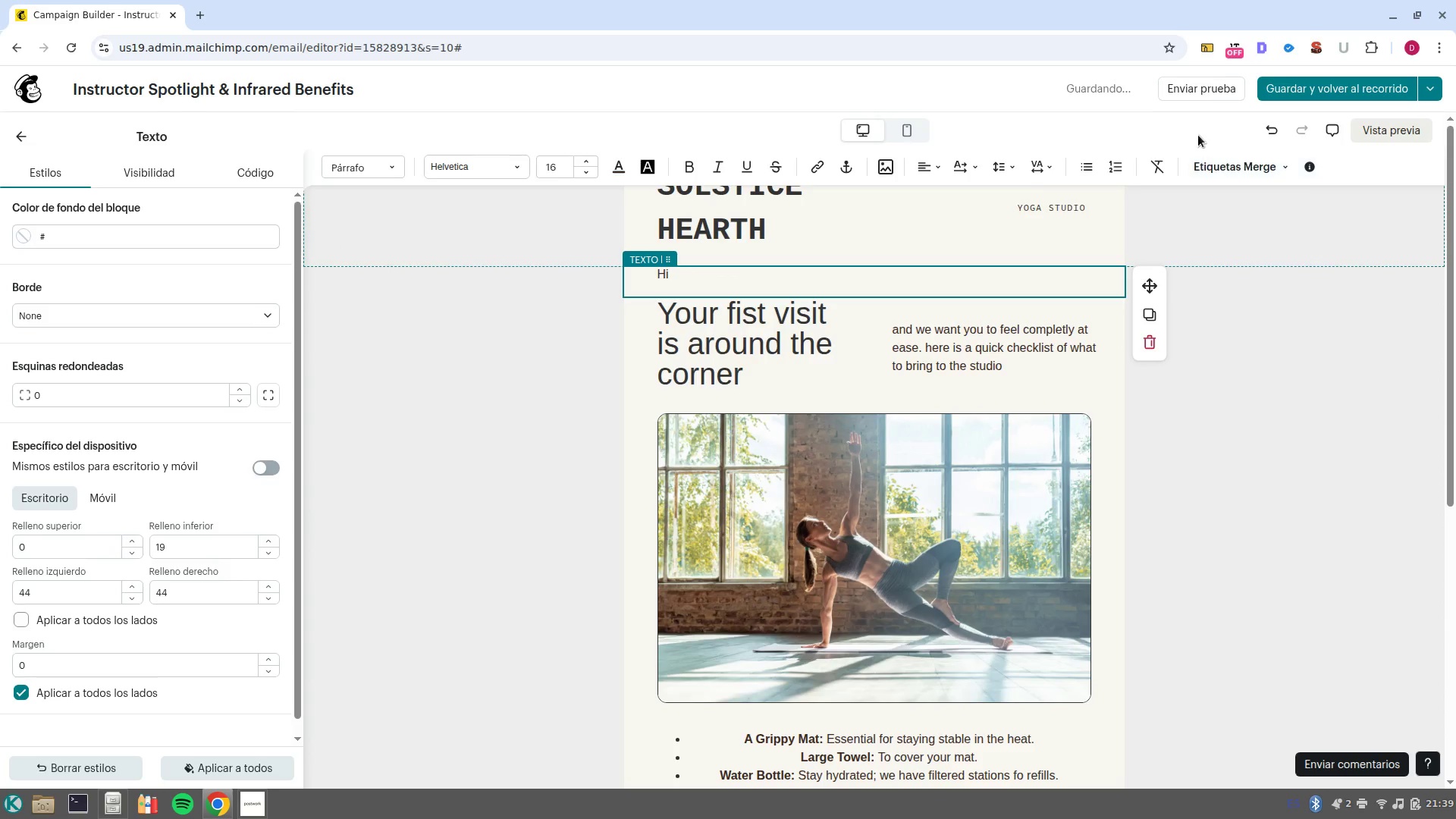 
left_click([1228, 177])
 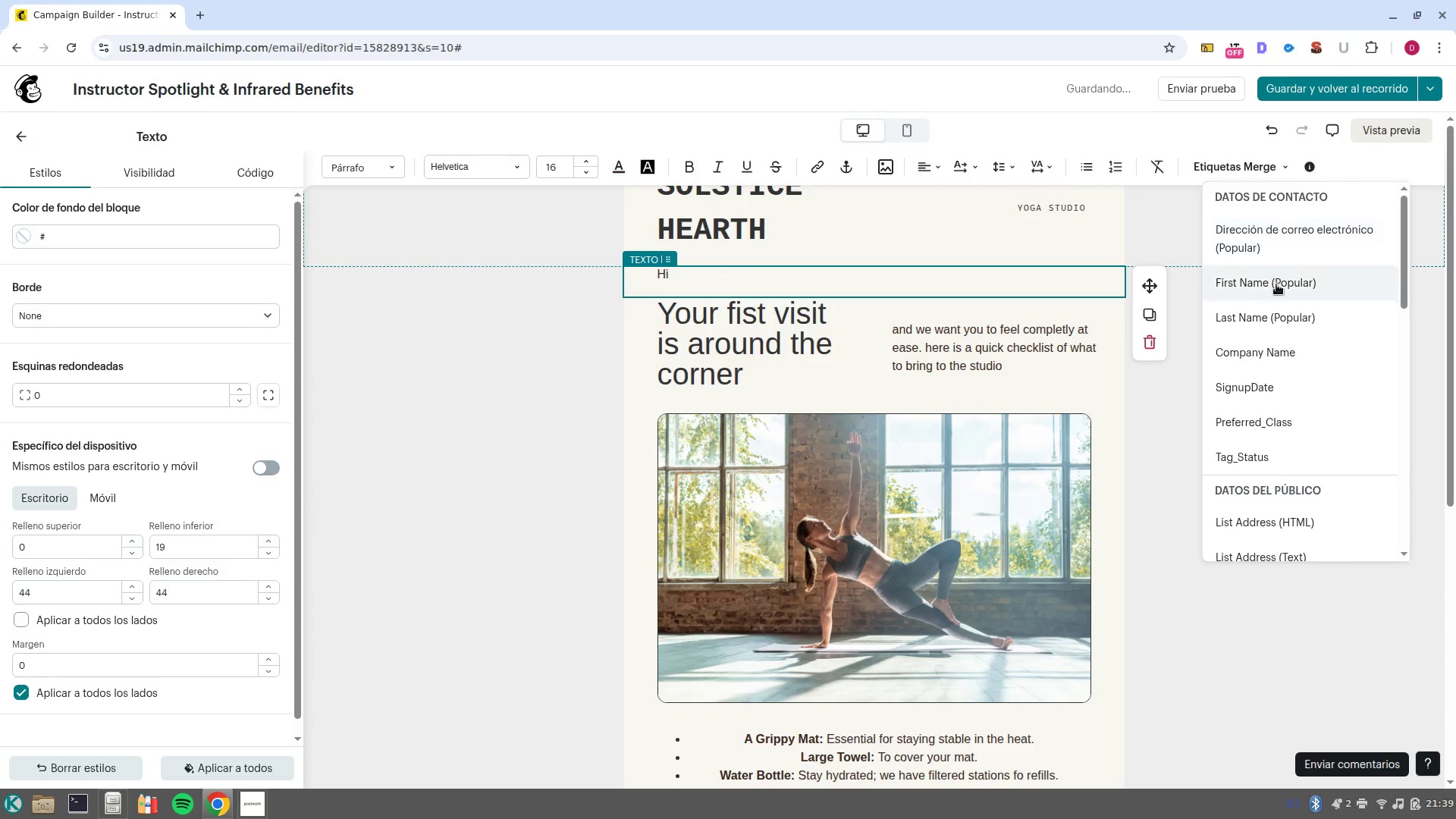 
left_click([1277, 285])
 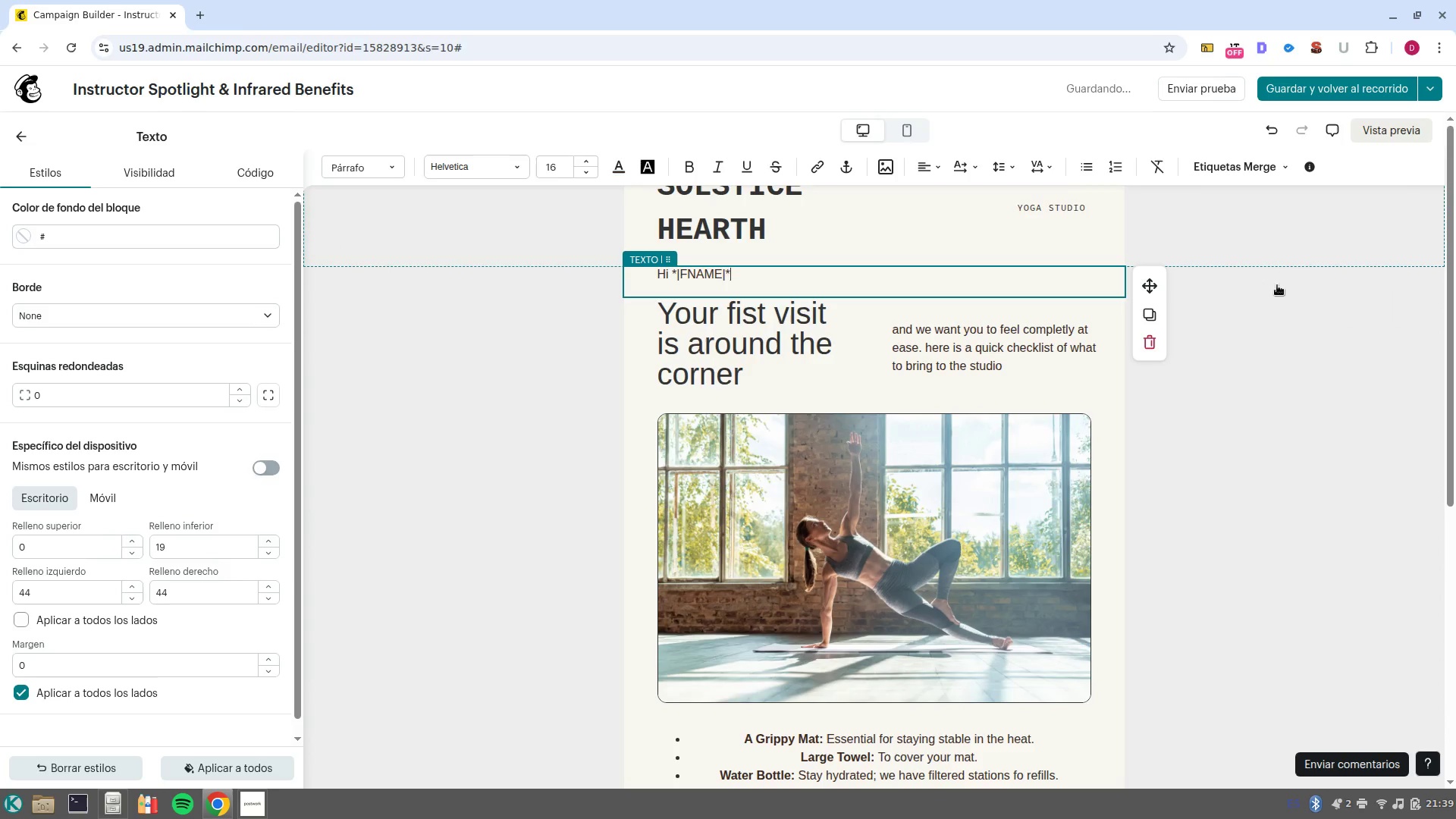 
key(Space)
 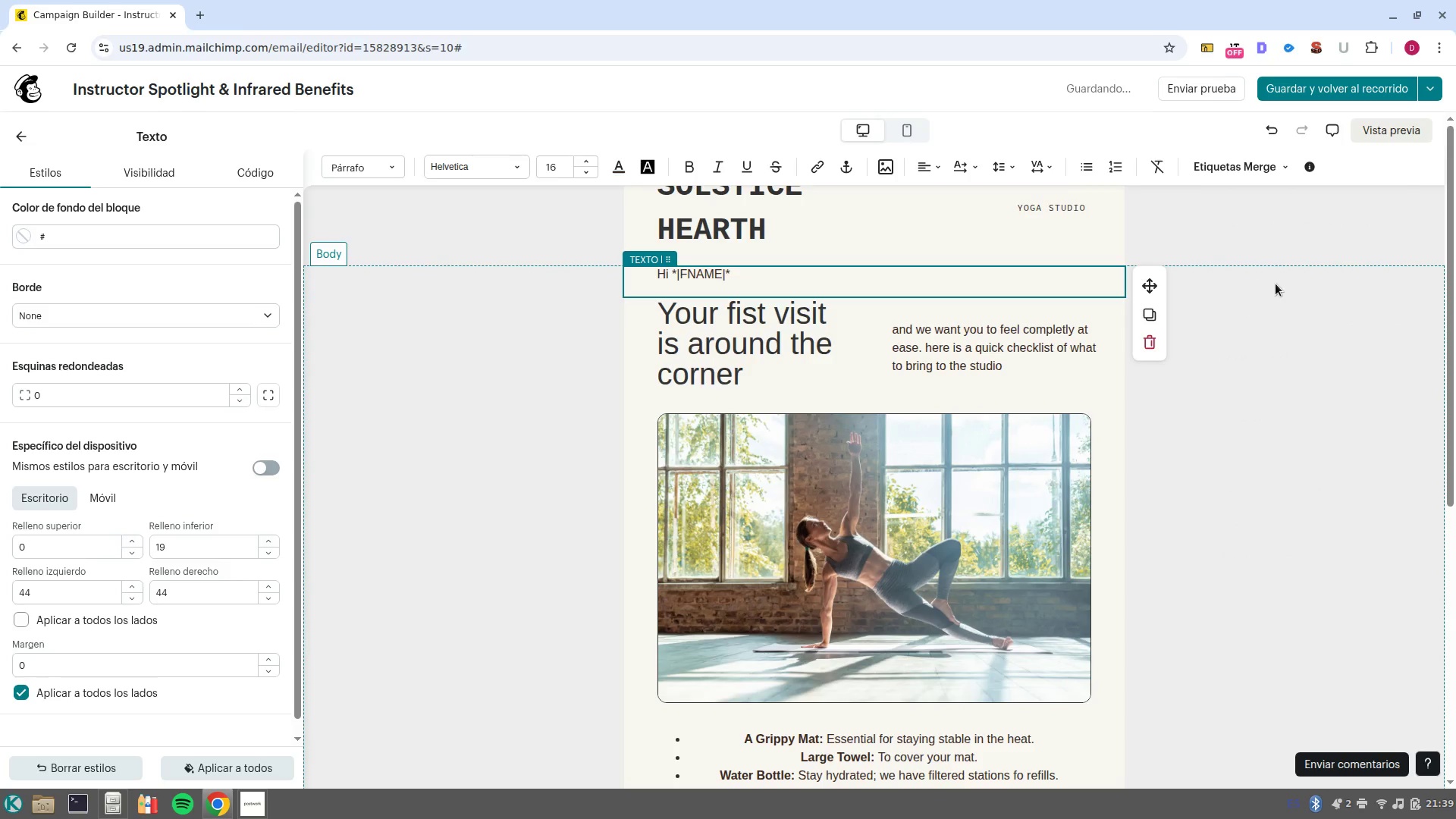 
key(Unknown)
 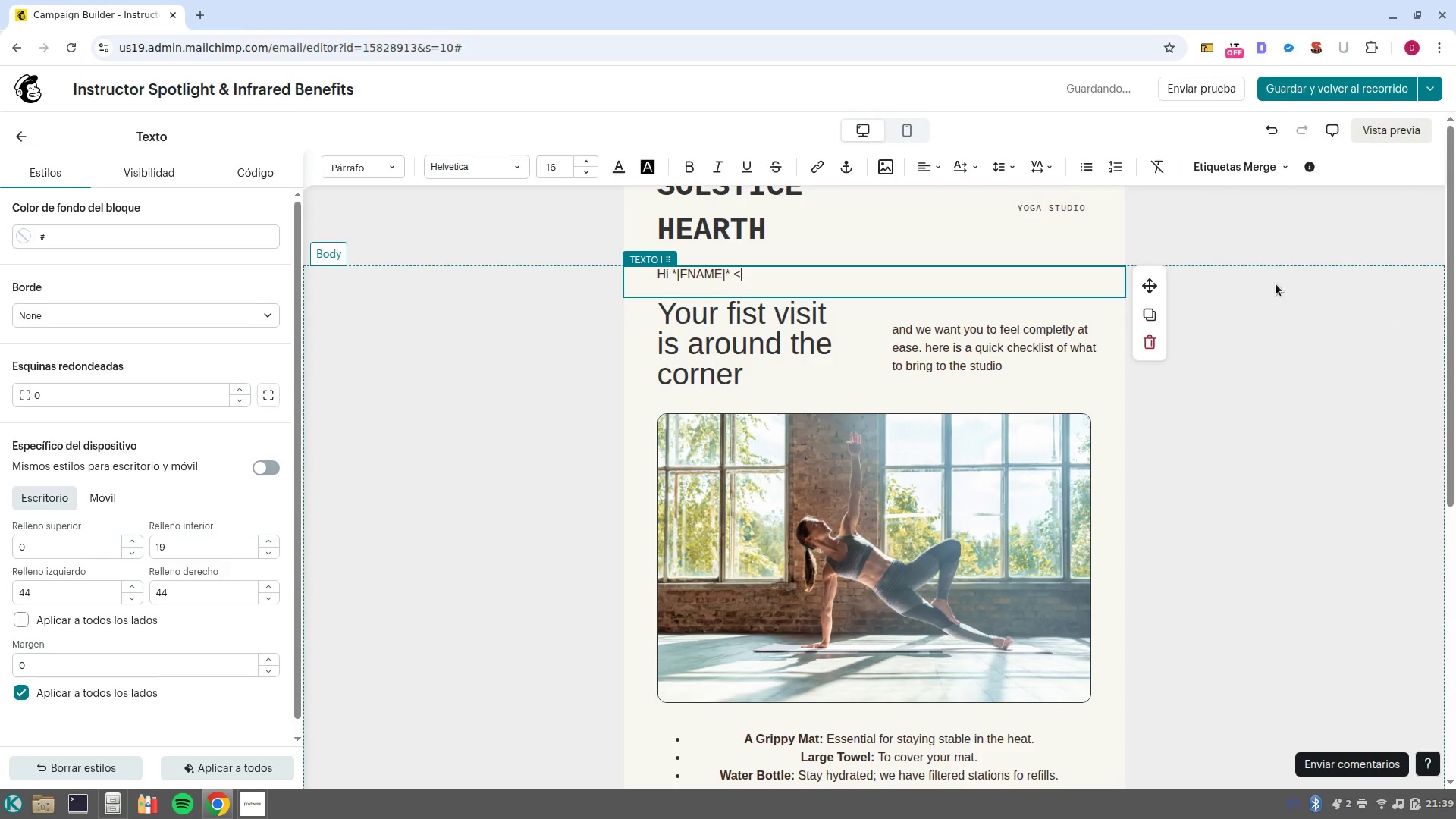 
key(Backspace)
type(You)
key(Backspace)
 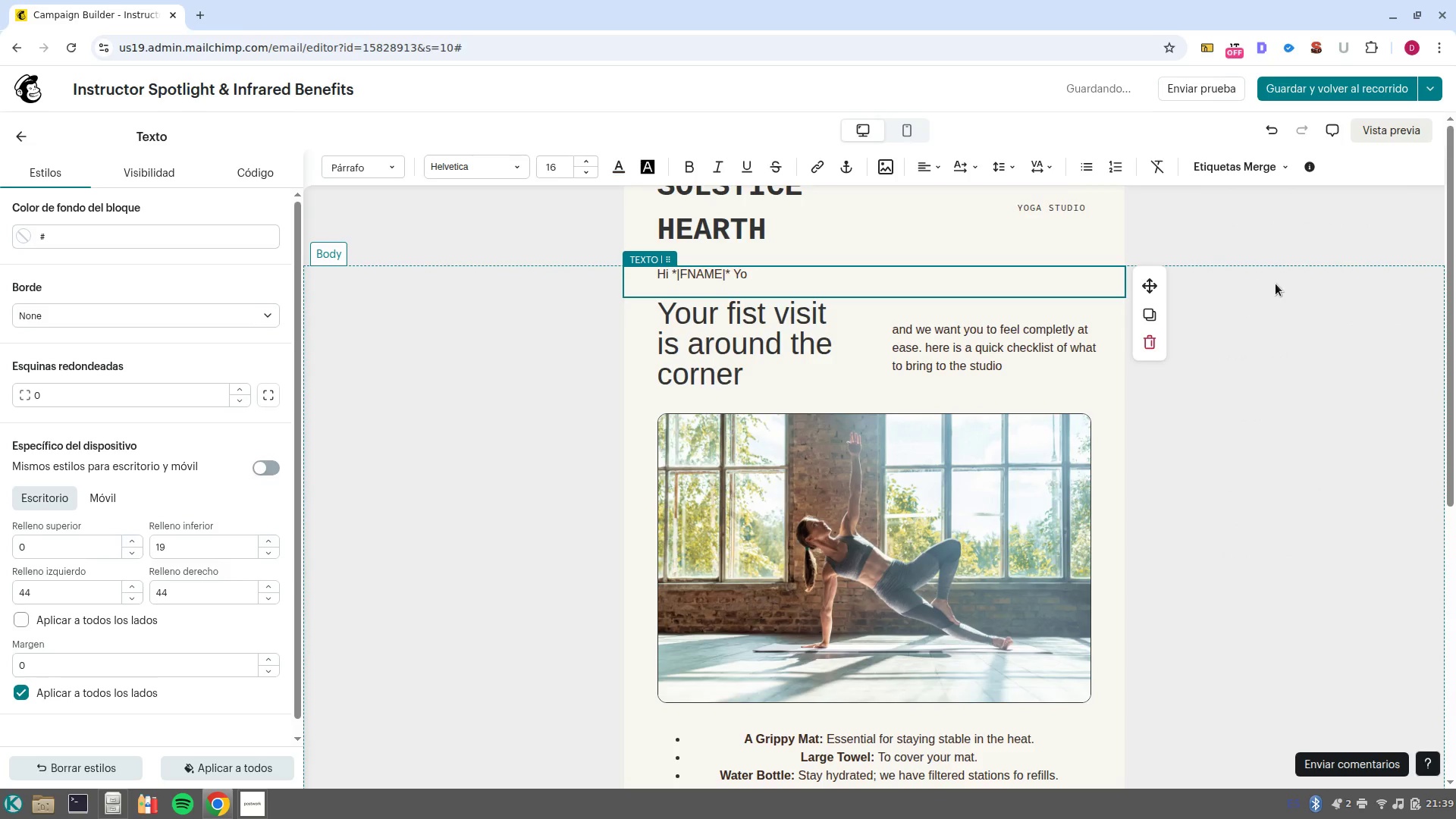 
type(u-ve officially completed your gi)
key(Backspace)
key(Backspace)
type(first week at Solstice Heat)
key(Backspace)
type(rth!)
 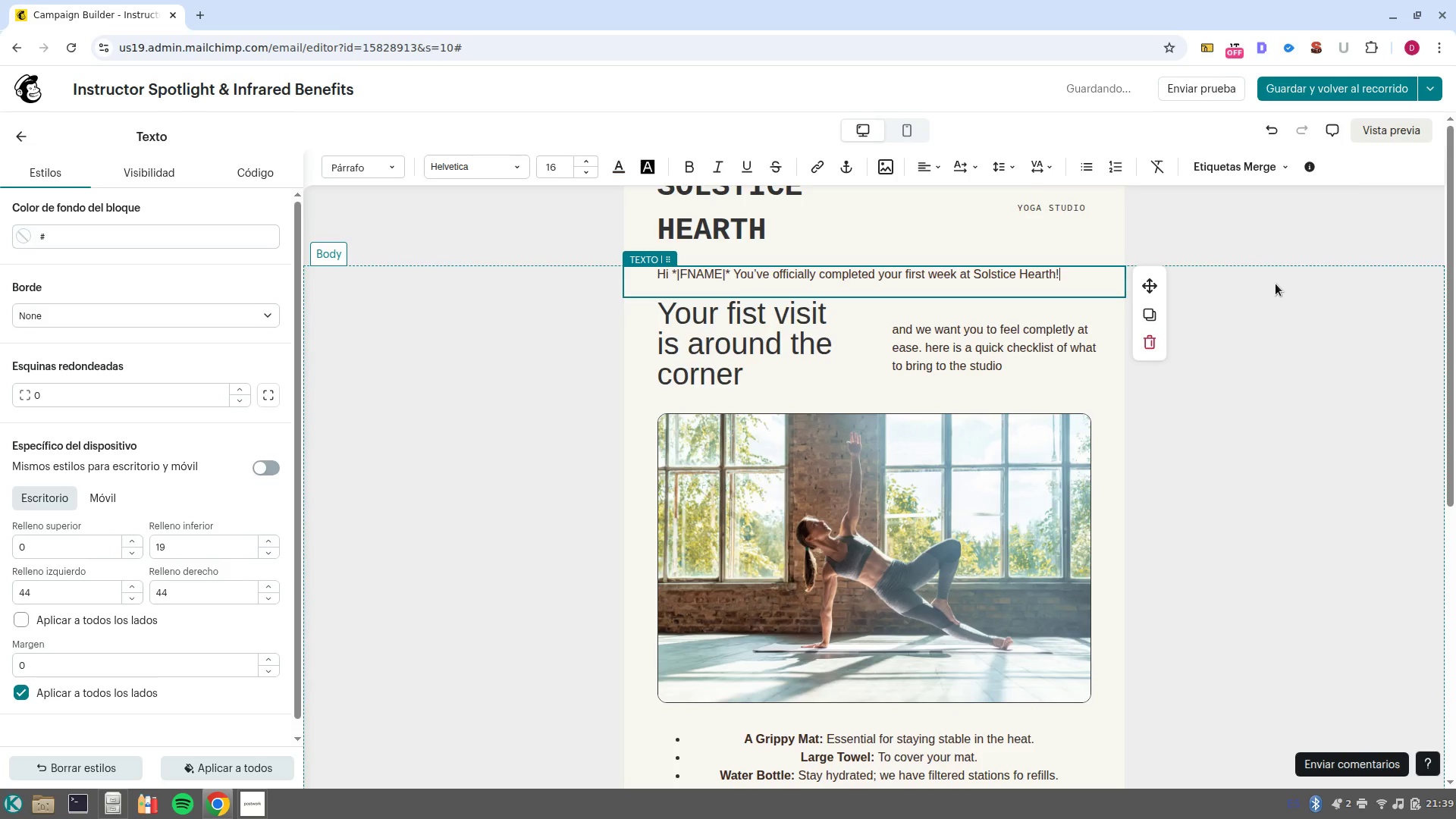 
type( We hope those )
 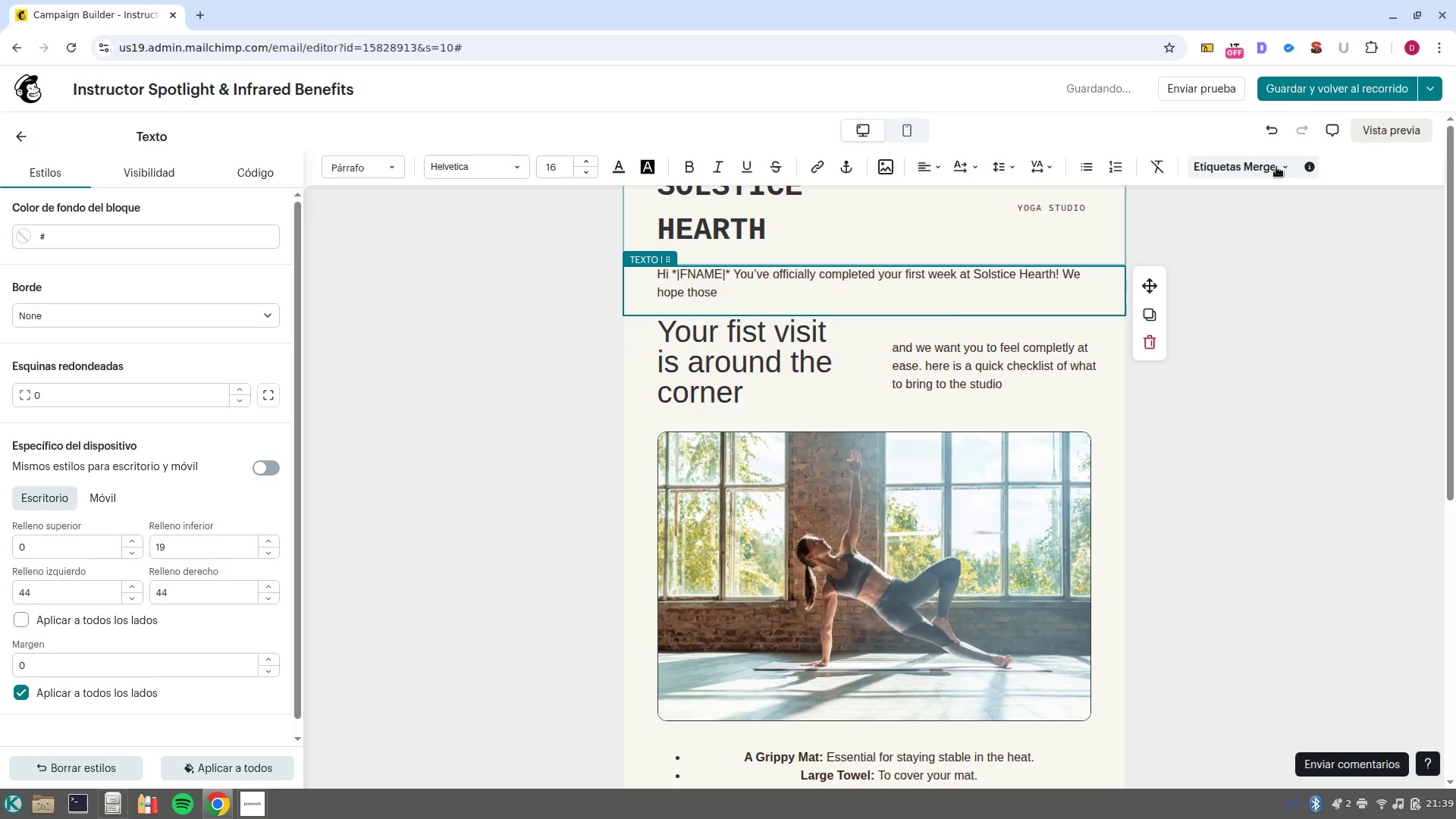 
left_click([1253, 164])
 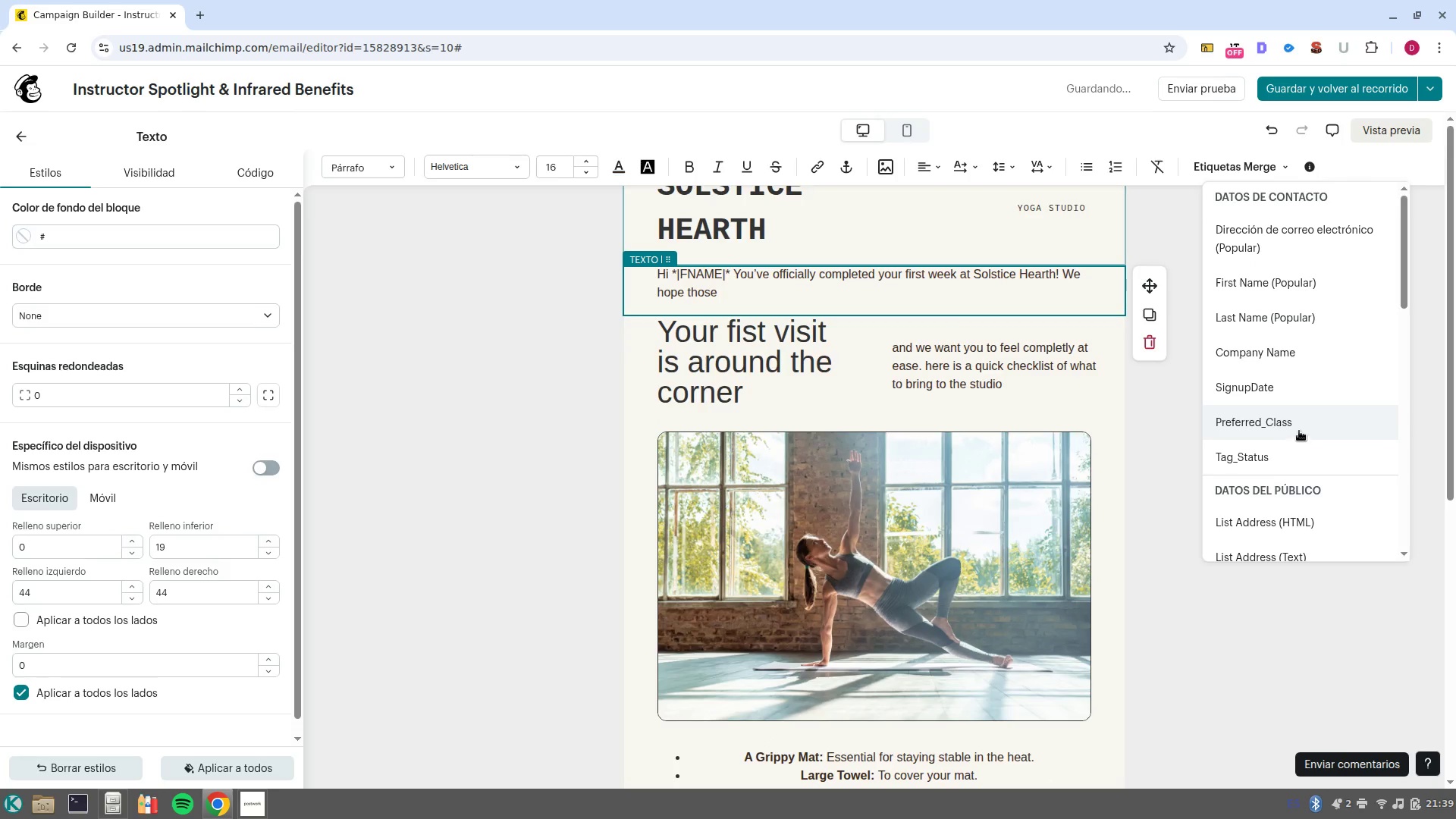 
left_click([1299, 431])
 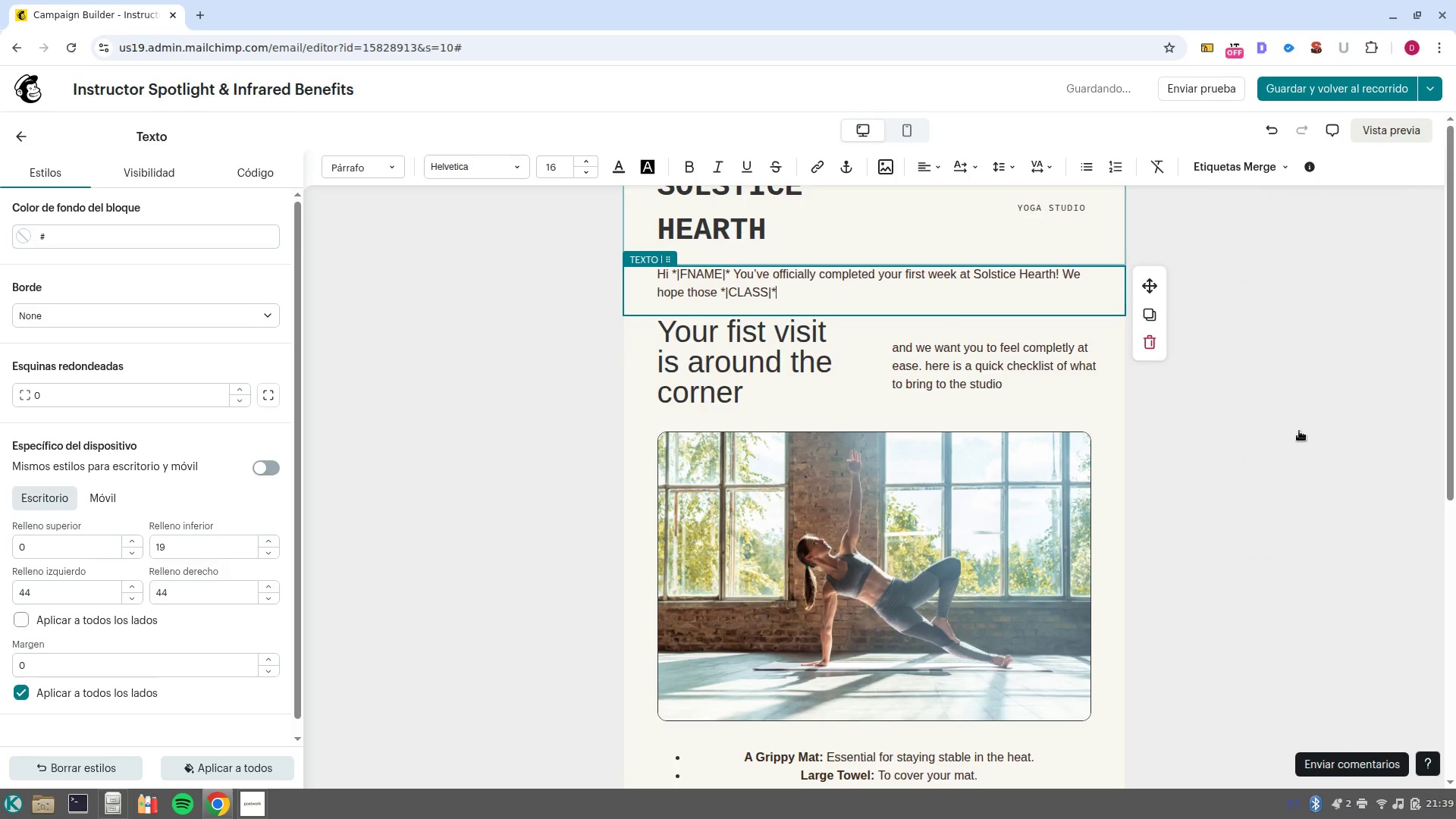 
key(Space)
 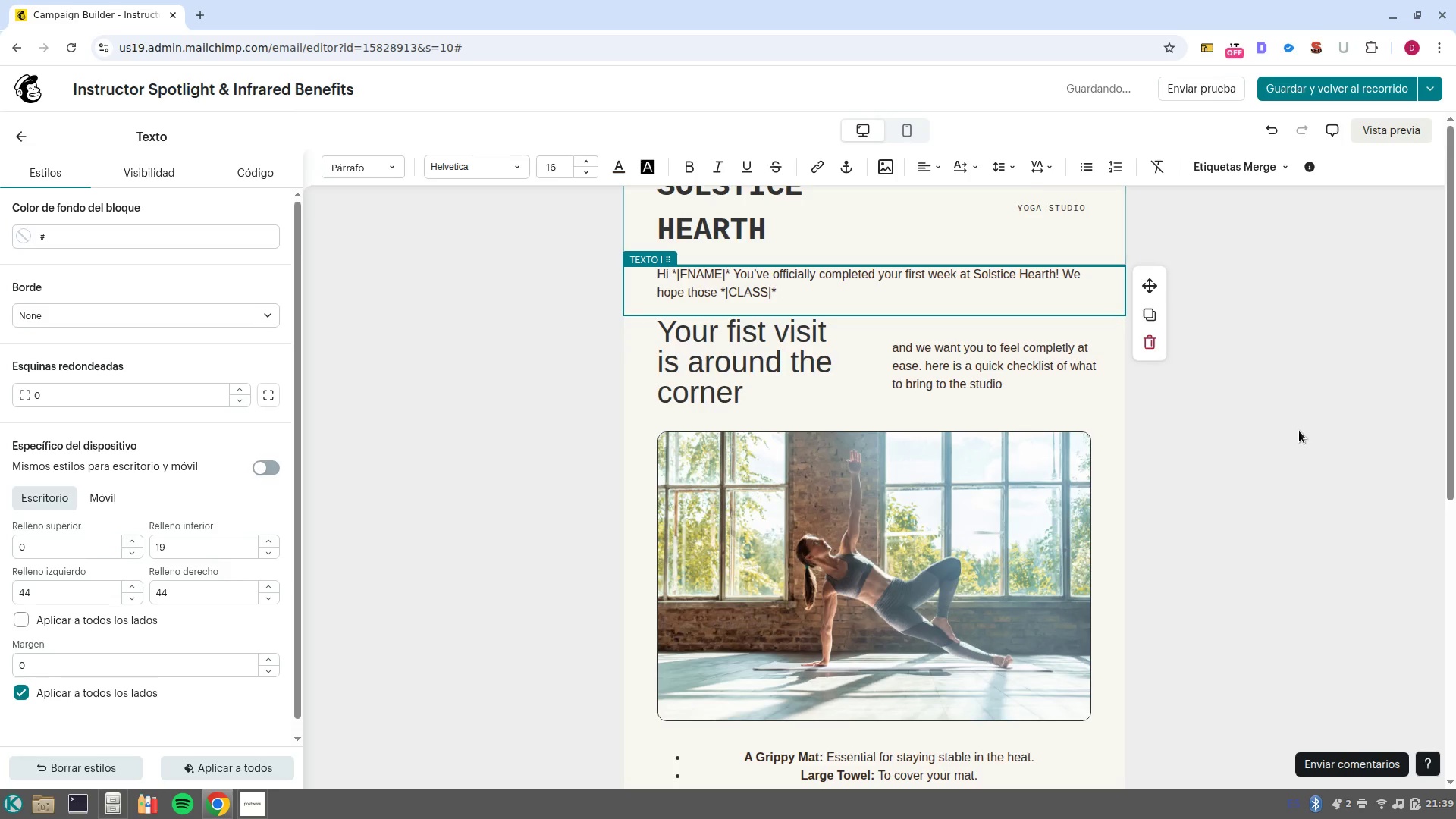 
hold_key(key=ShiftLeft, duration=0.37)
 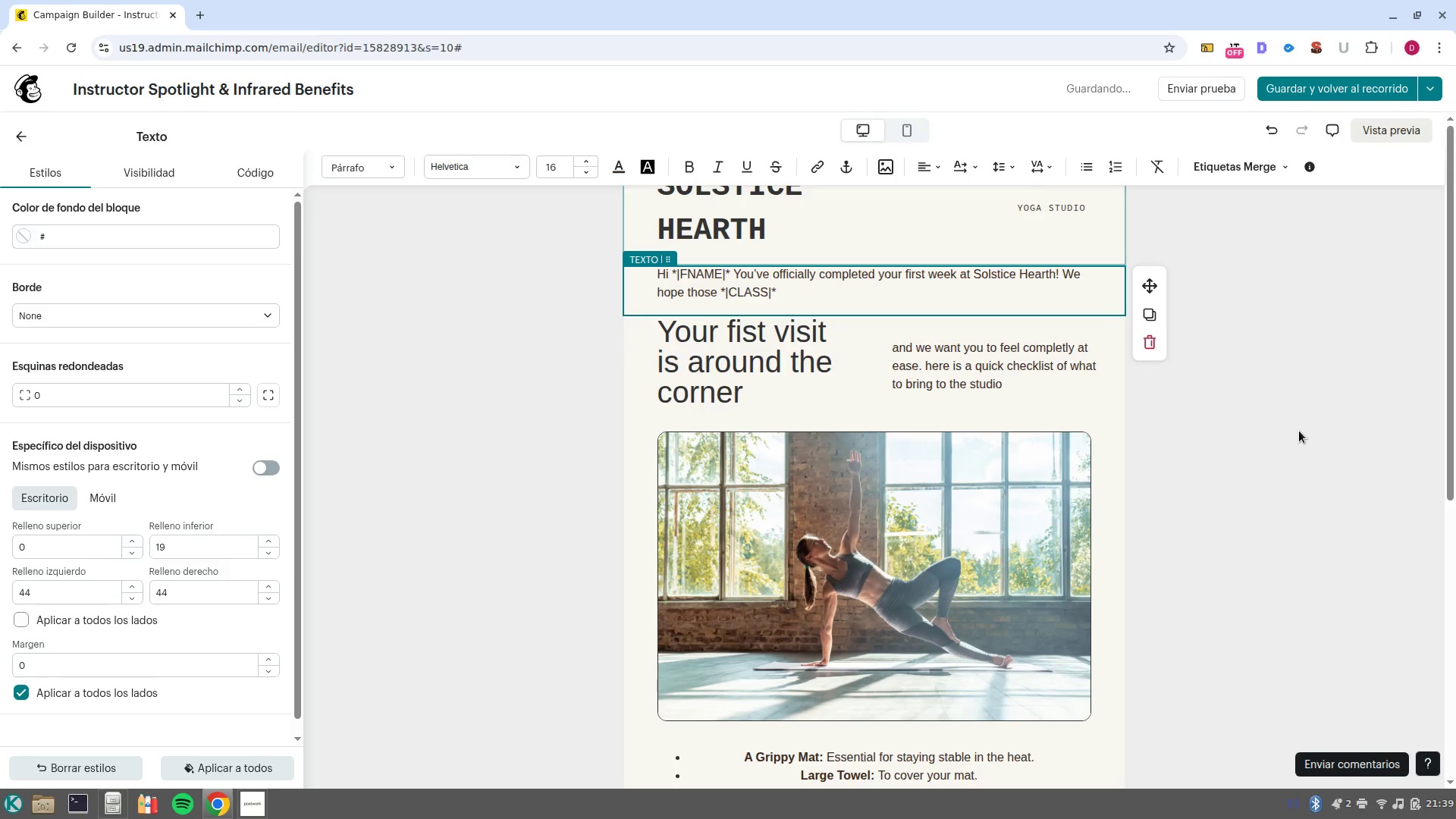 
type(sessions are helping you find your balance. )
 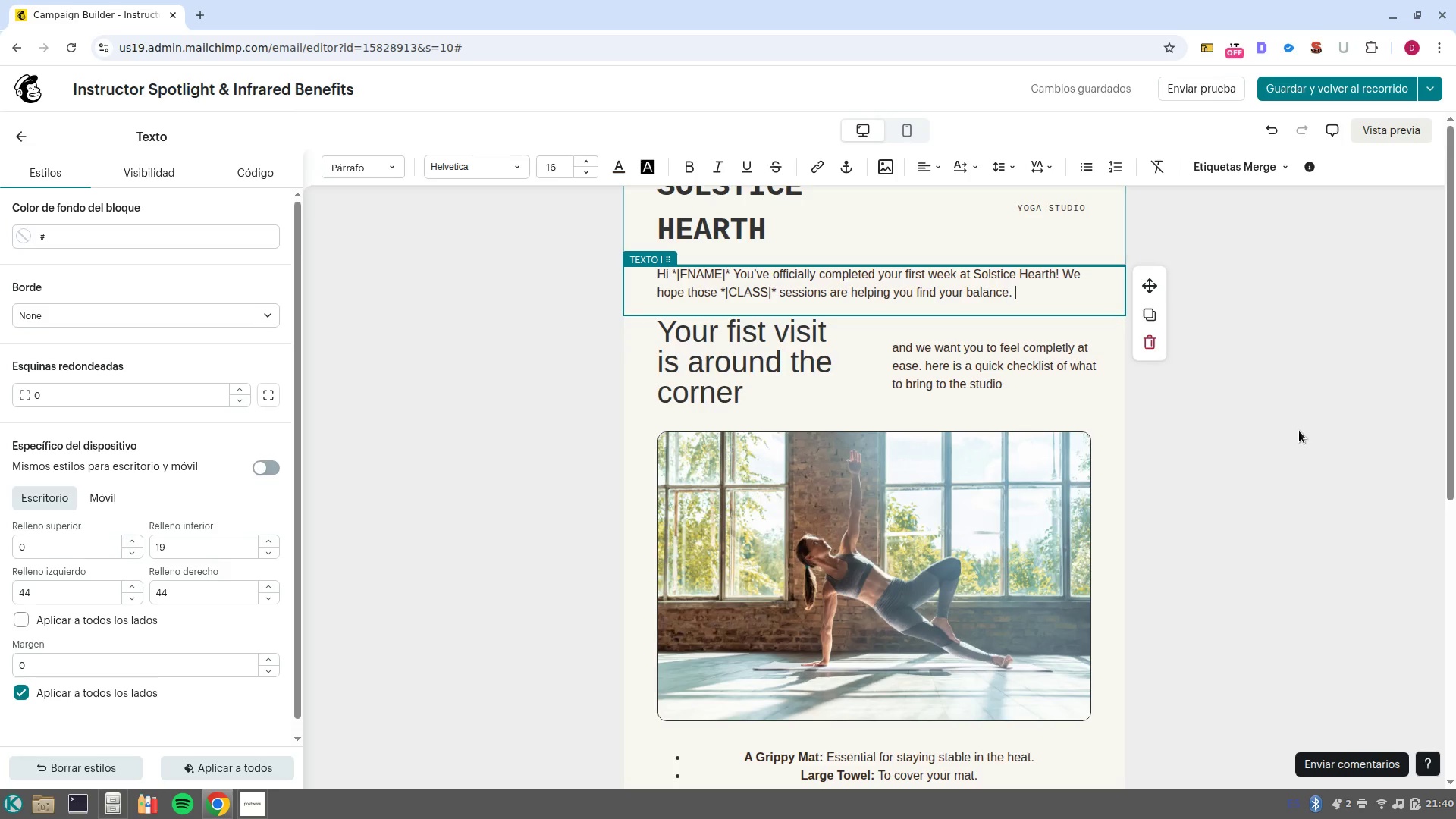 
wait(34.05)
 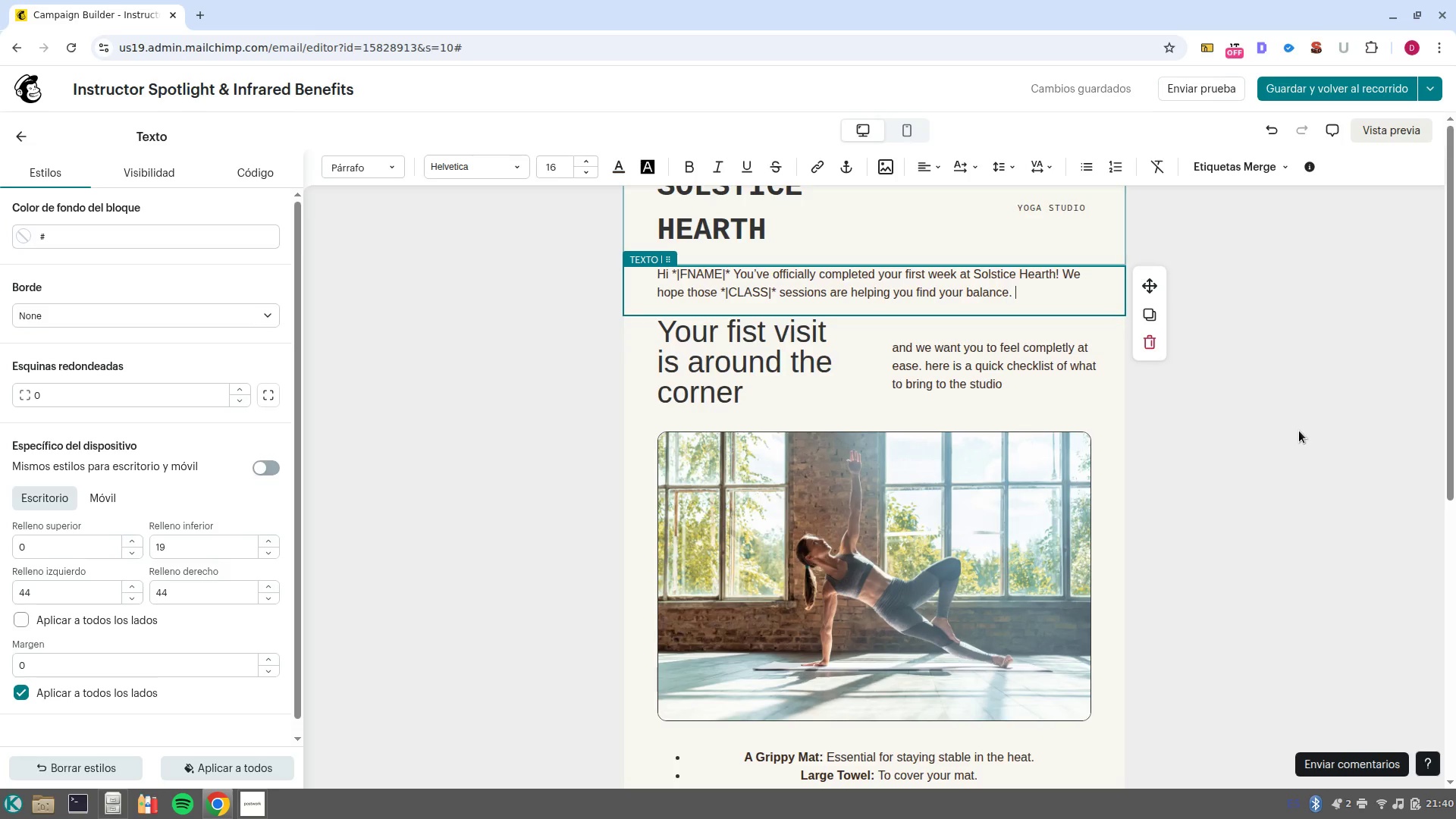 
left_click_drag(start_coordinate=[746, 394], to_coordinate=[659, 339])
 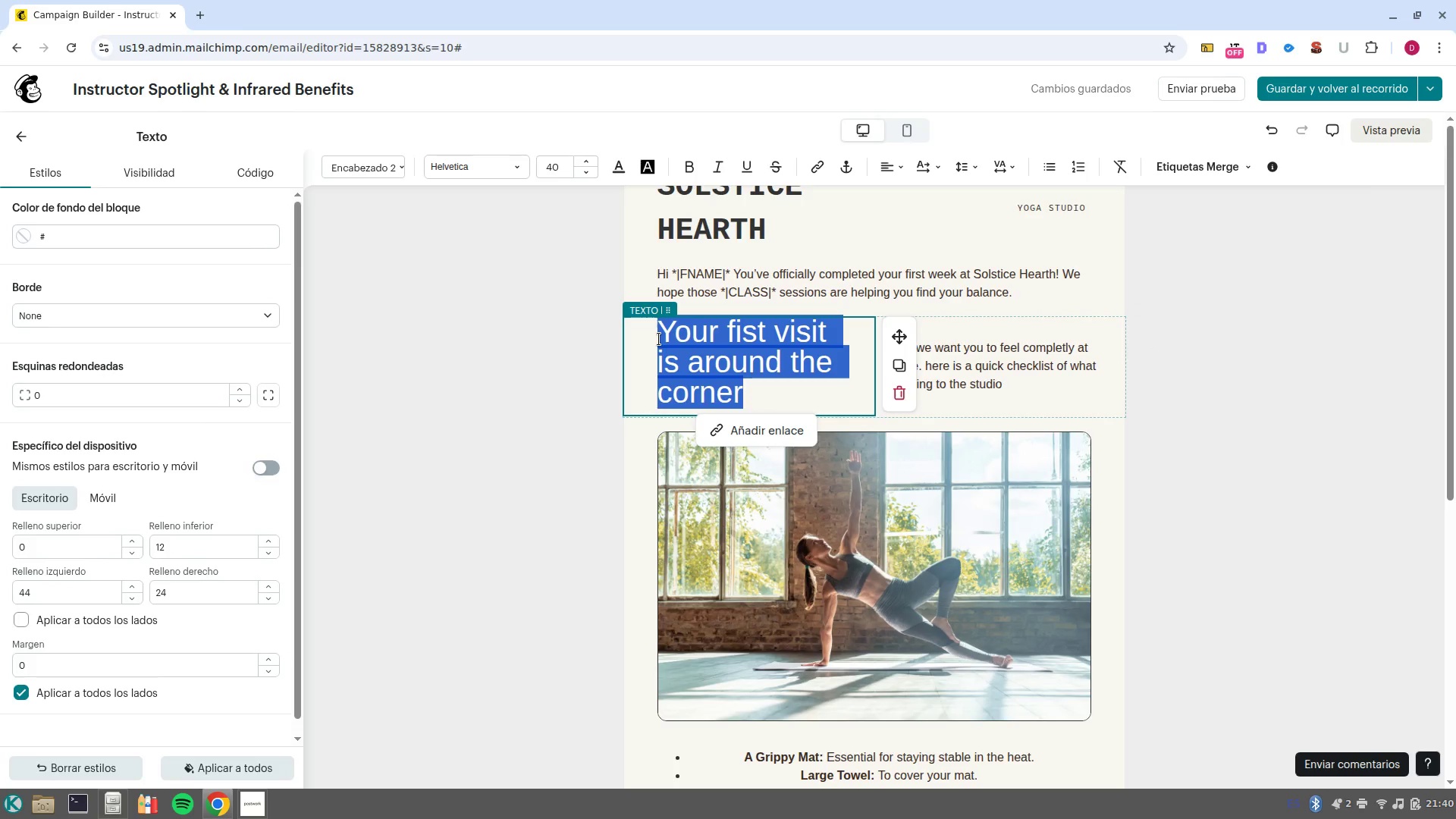 
type(You to)
key(Backspace)
key(Backspace)
type(notici)
key(Backspace)
type(ed that our heat feels dife)
key(Backspace)
type(ferent_)
 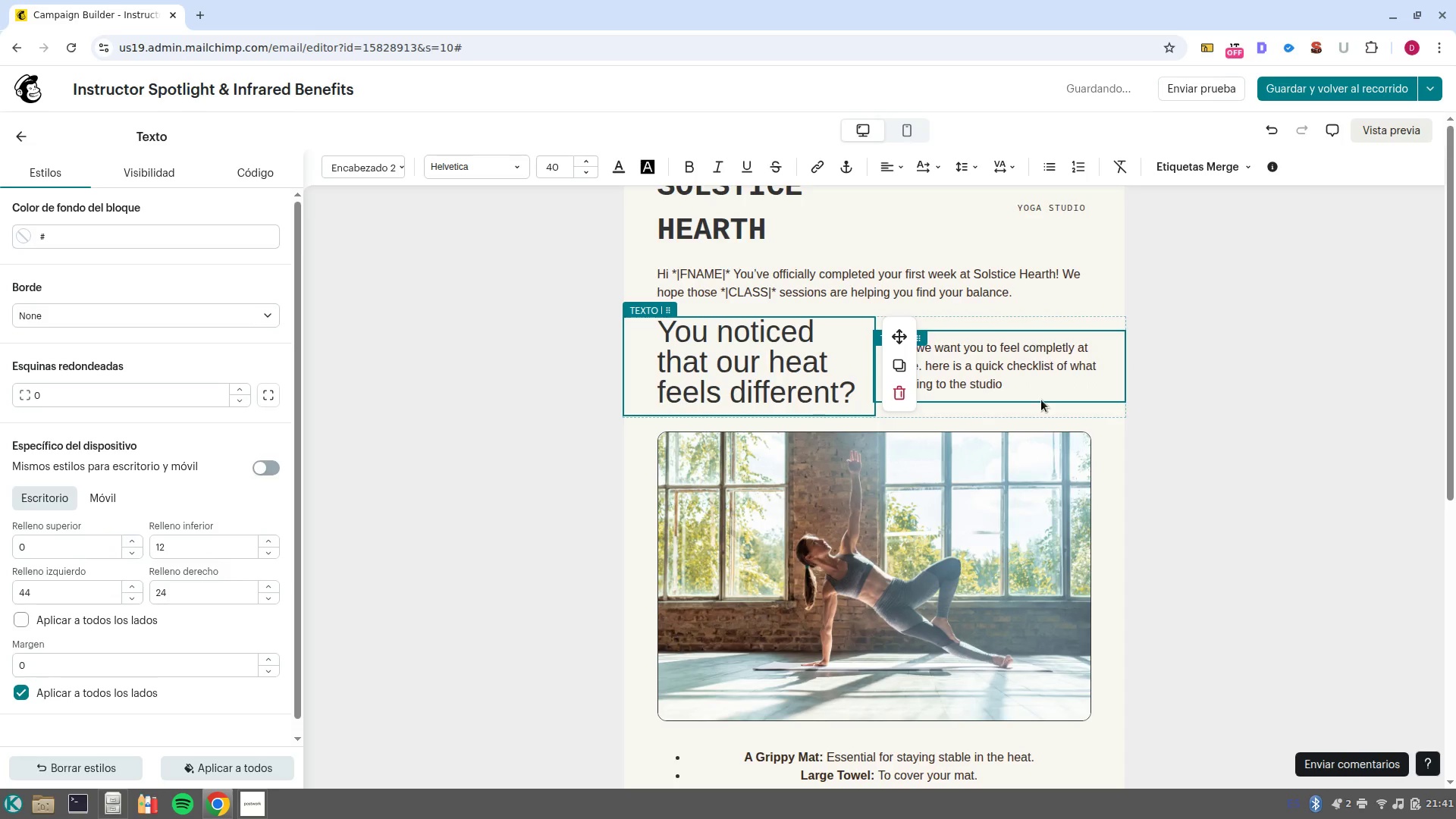 
left_click_drag(start_coordinate=[1033, 389], to_coordinate=[835, 323])
 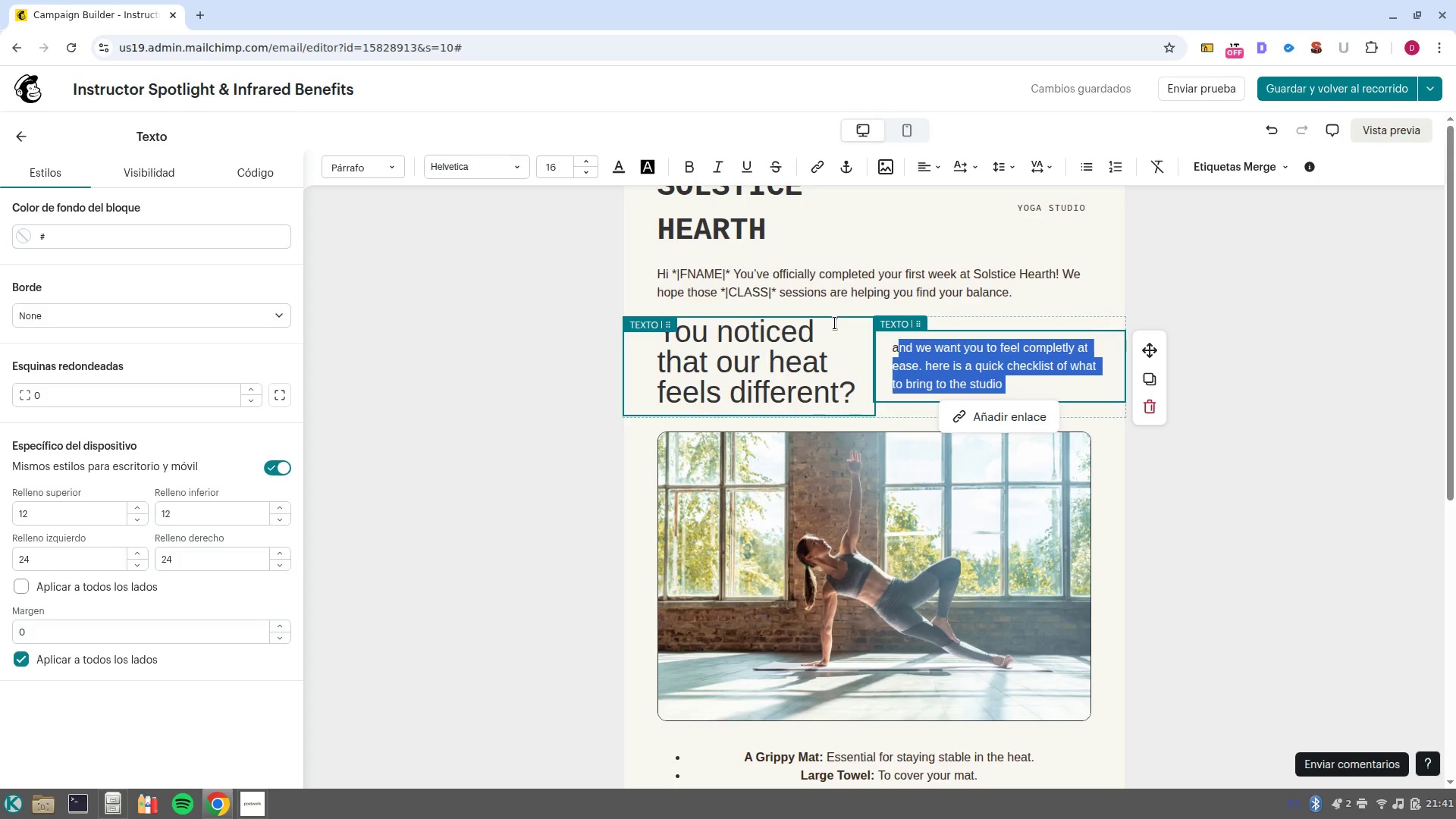 
type(That-s )
 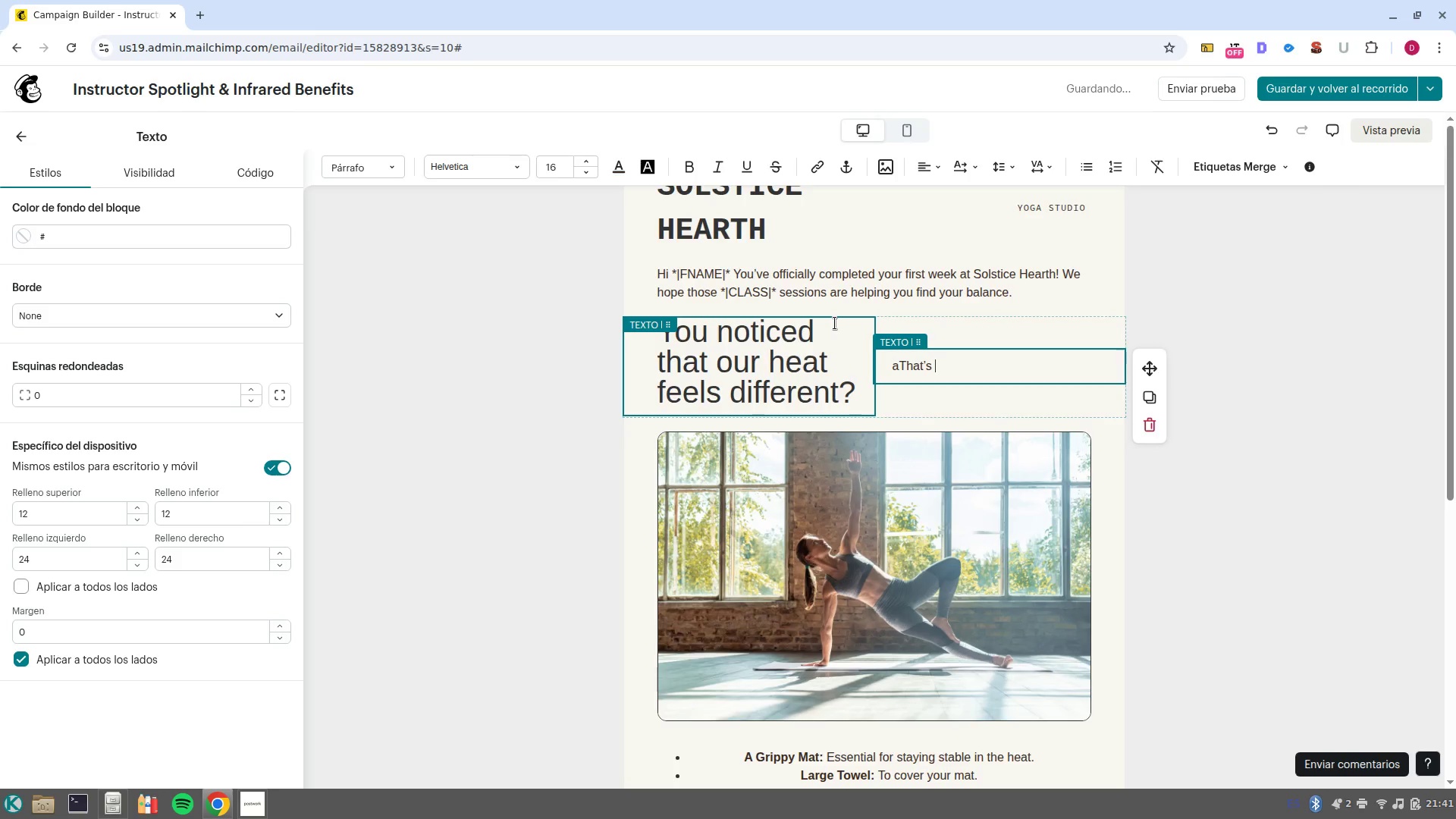 
key(Control+Backspace)
 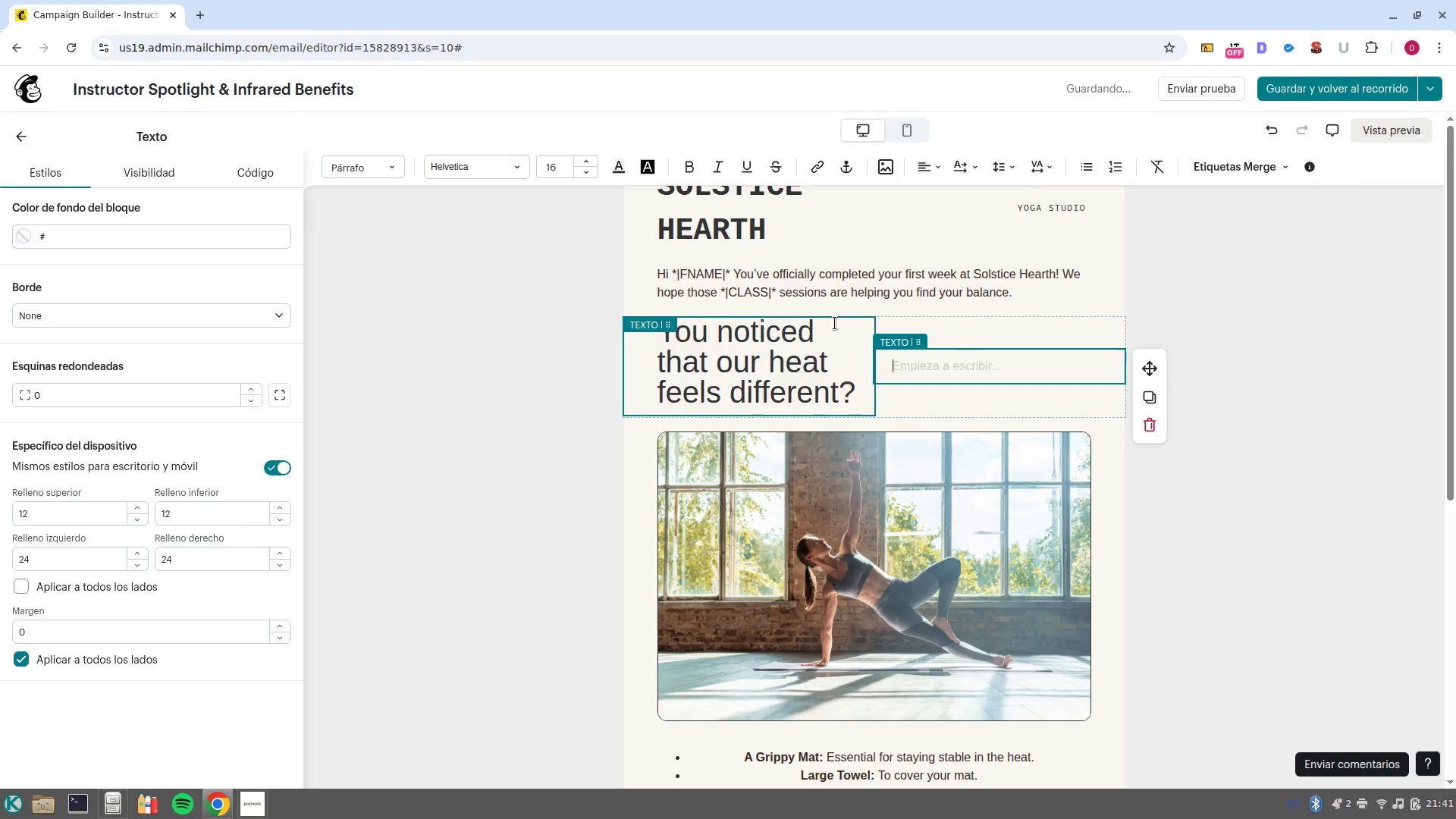 
key(Control+Backspace)
 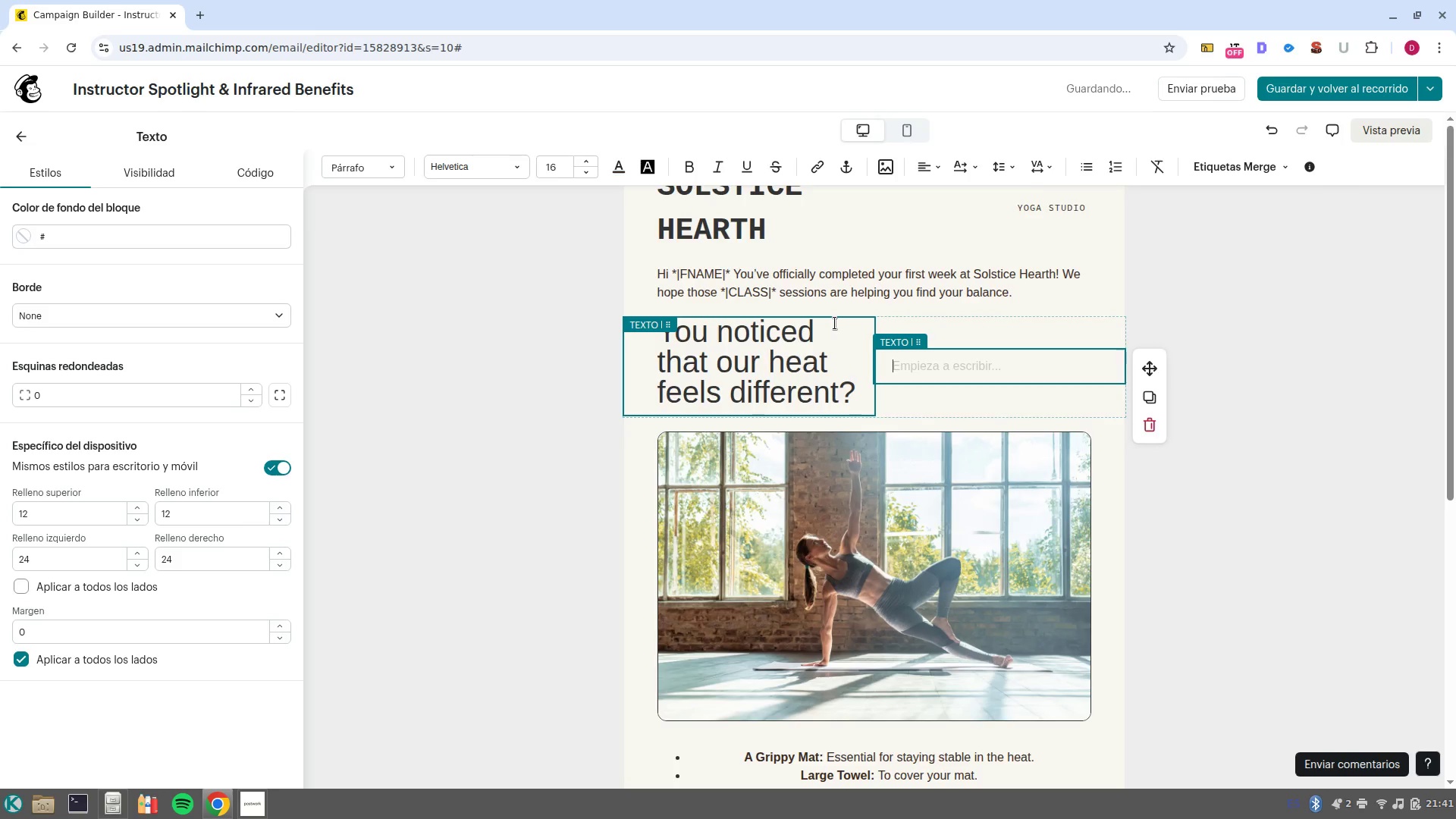 
type(That-s because we use infrared technology )
 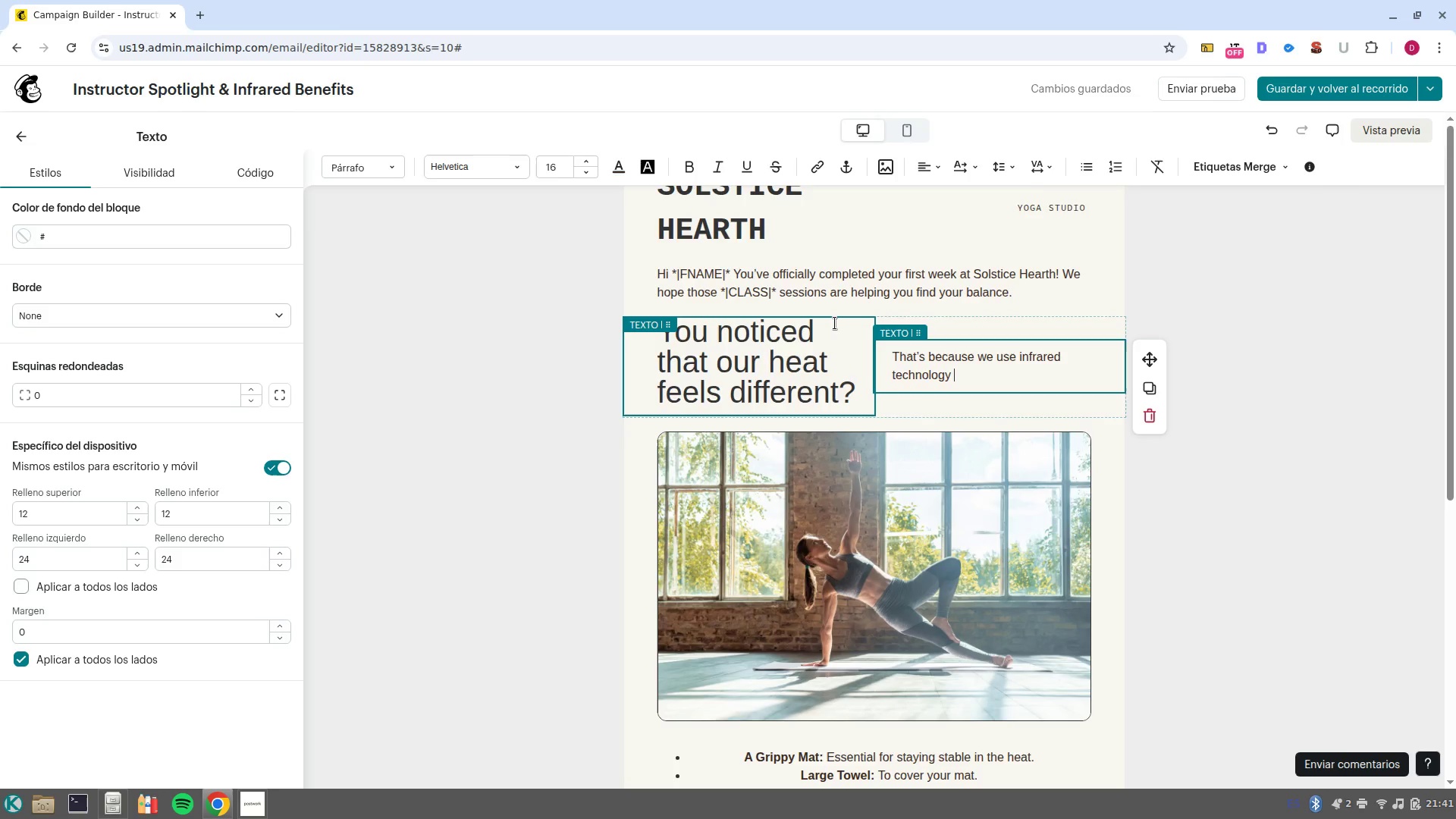 
wait(14.92)
 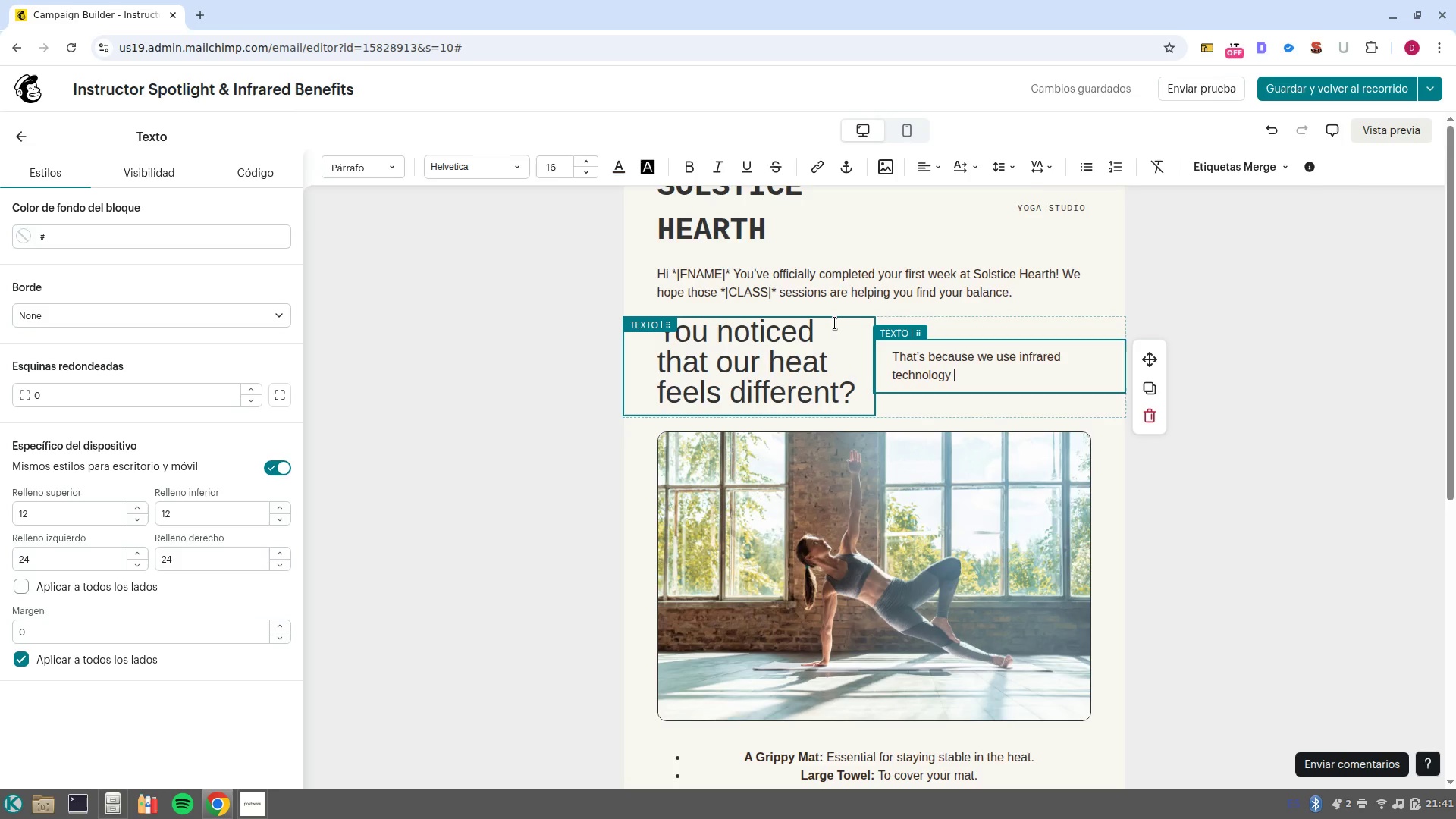 
left_click([1090, 211])
 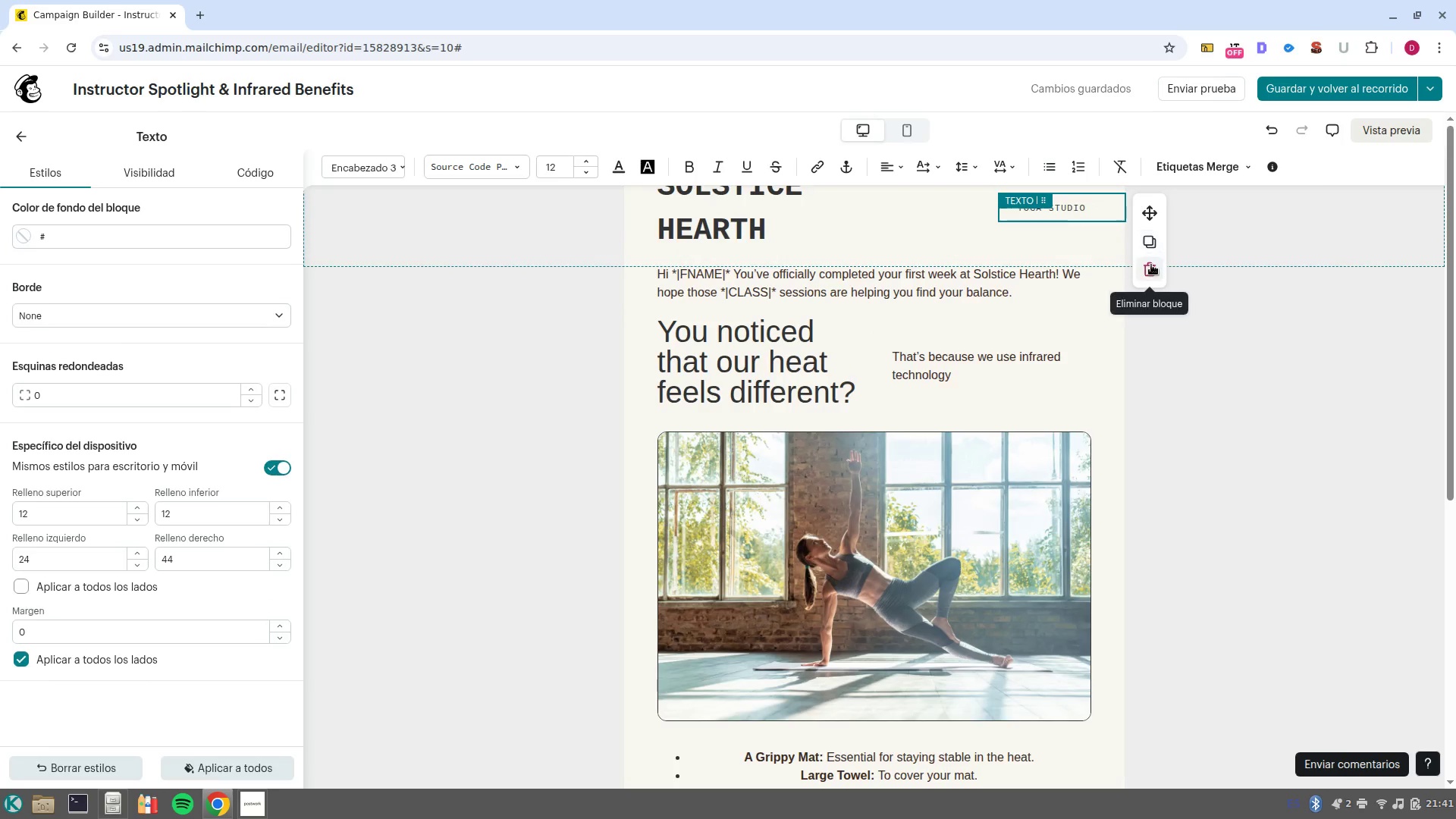 
left_click([1151, 265])
 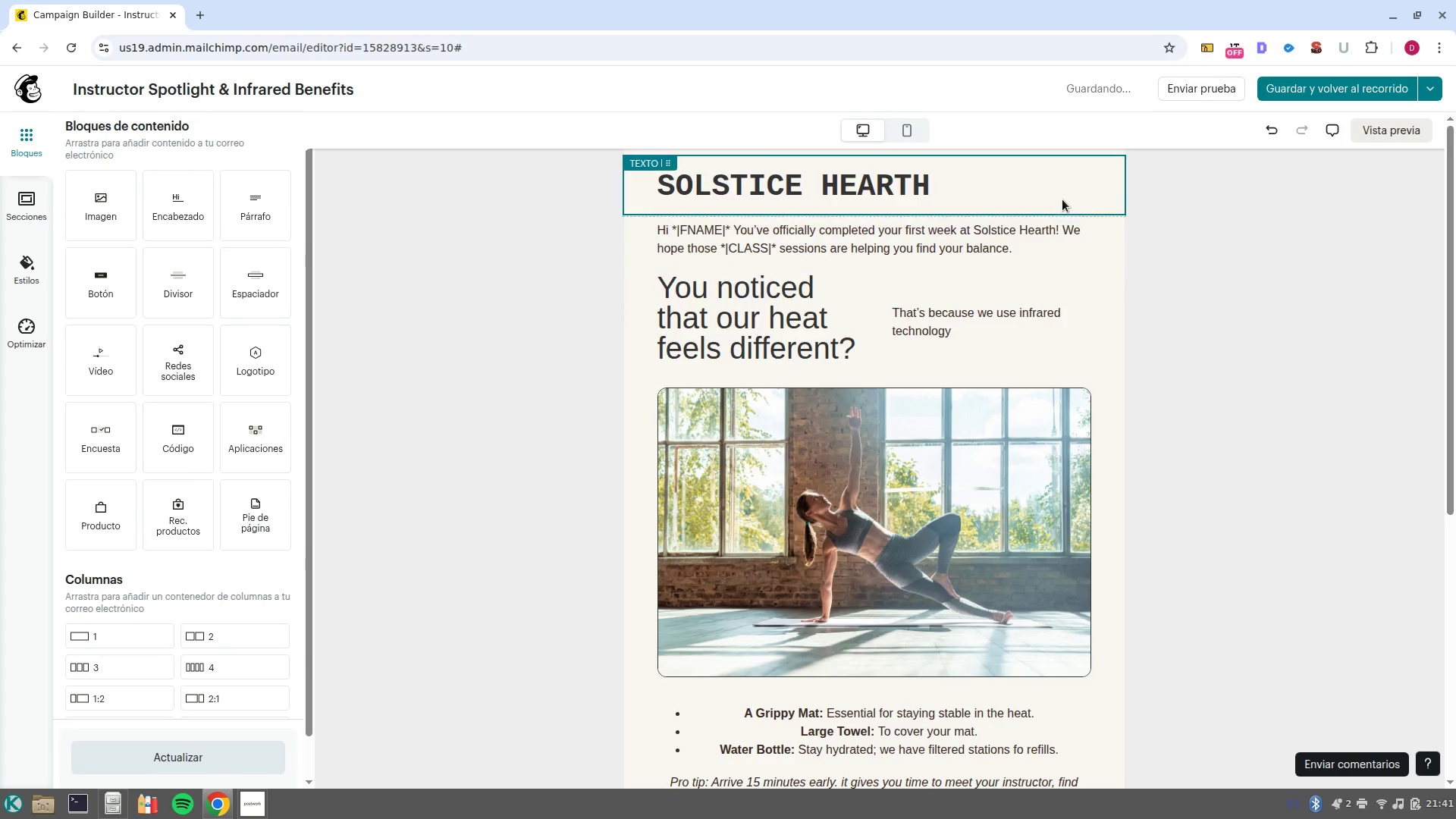 
key(Control+Z)
 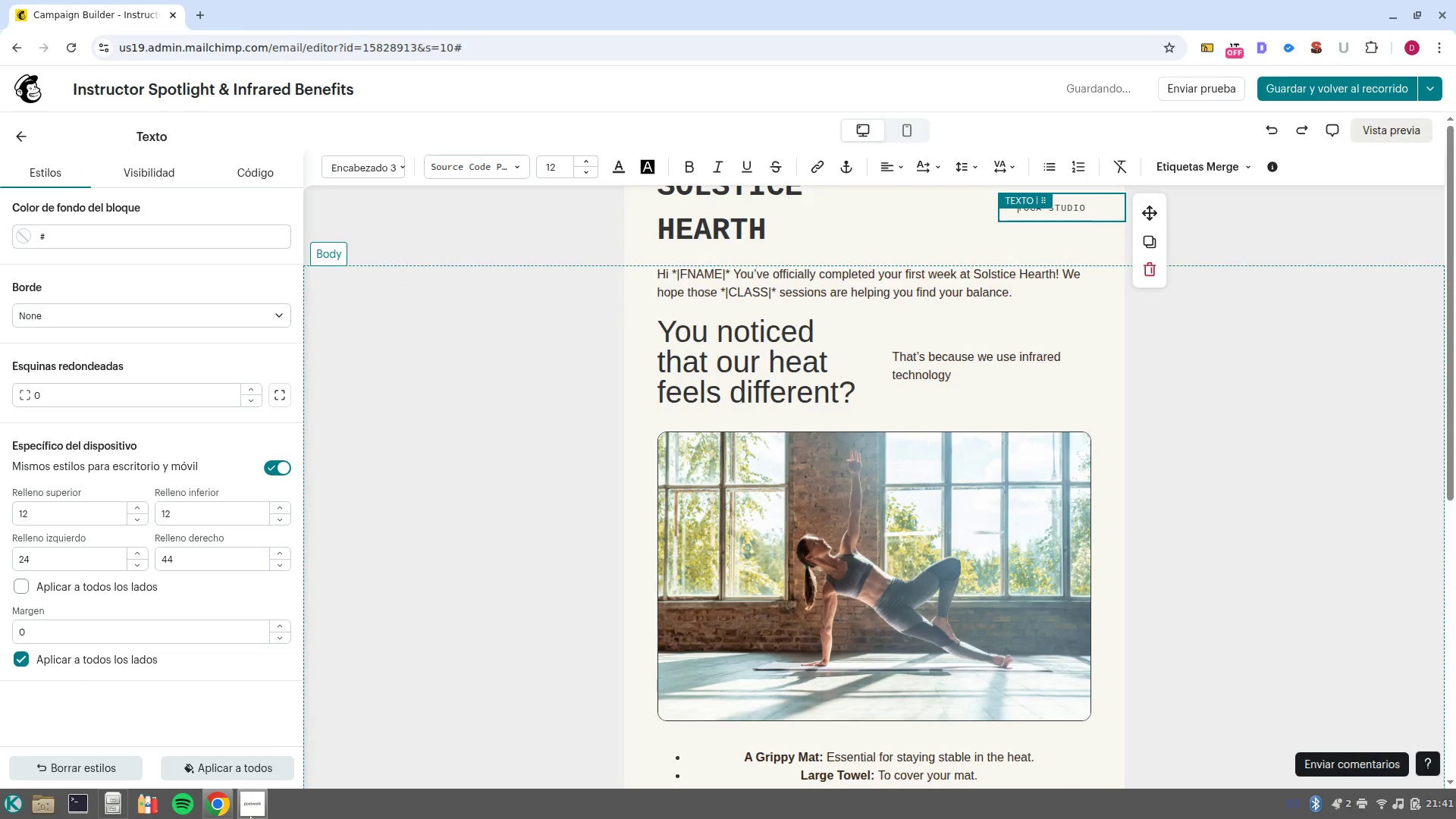 
left_click([265, 751])